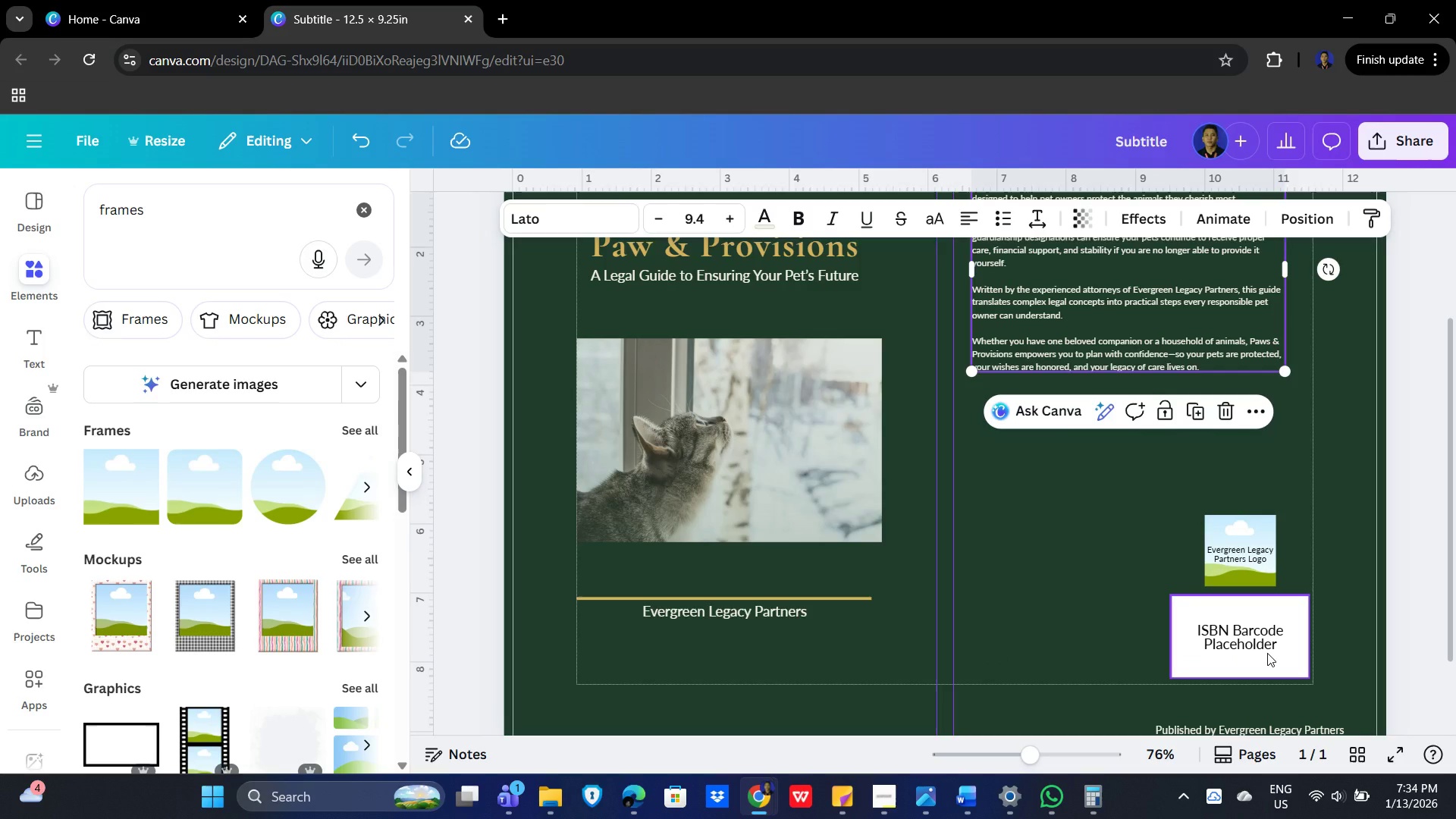 
key(ArrowRight)
 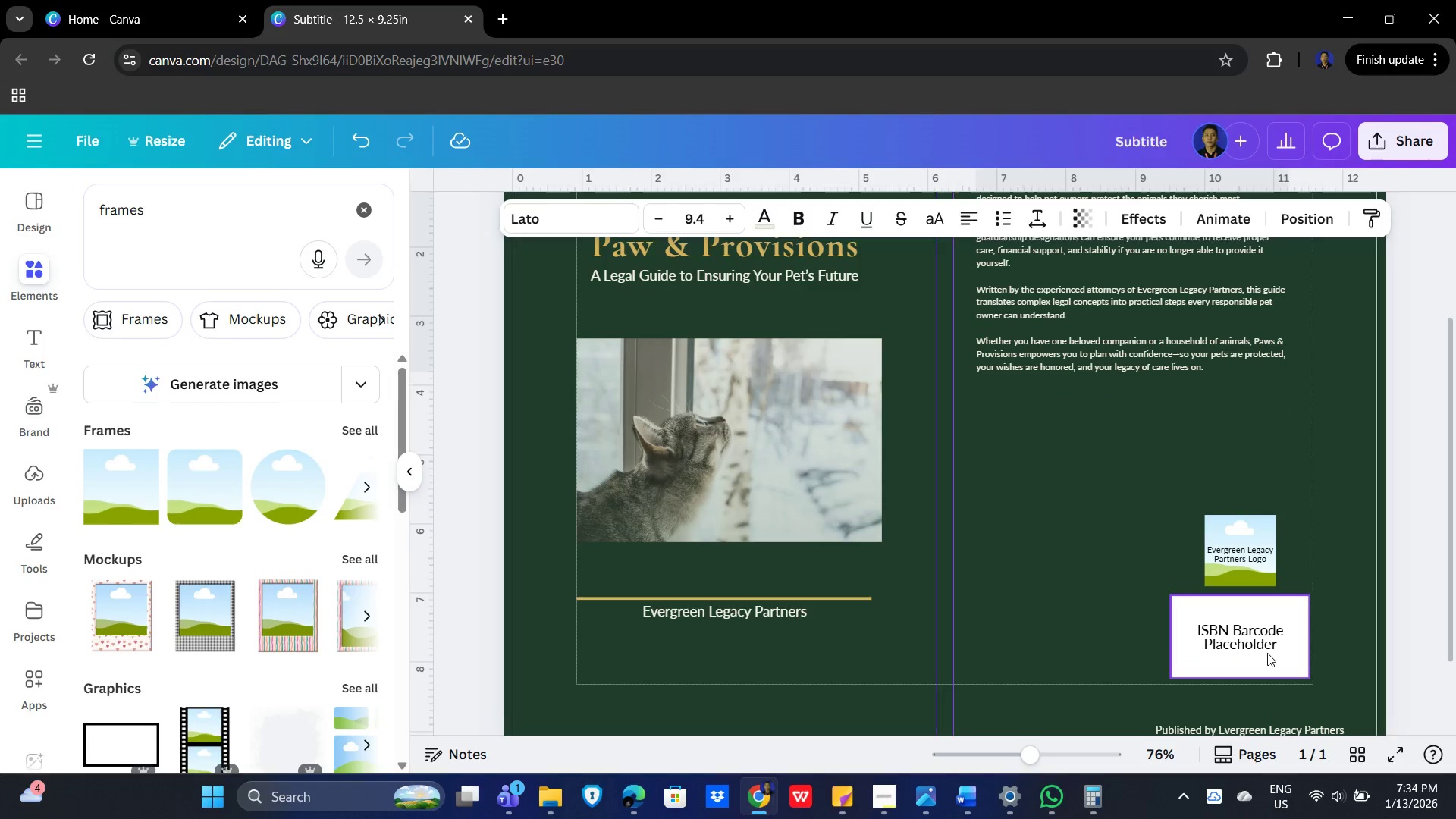 
key(ArrowRight)
 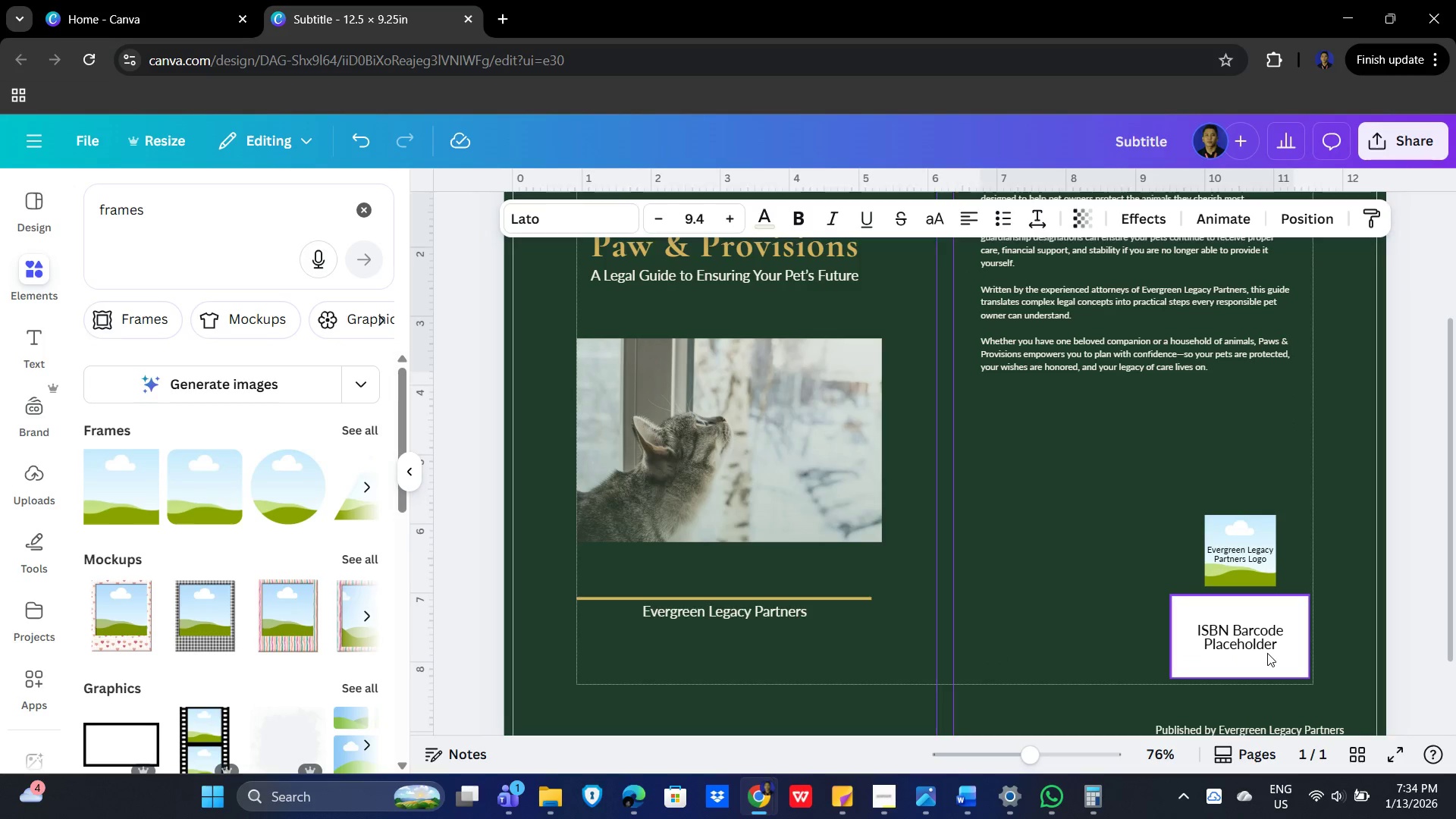 
key(ArrowRight)
 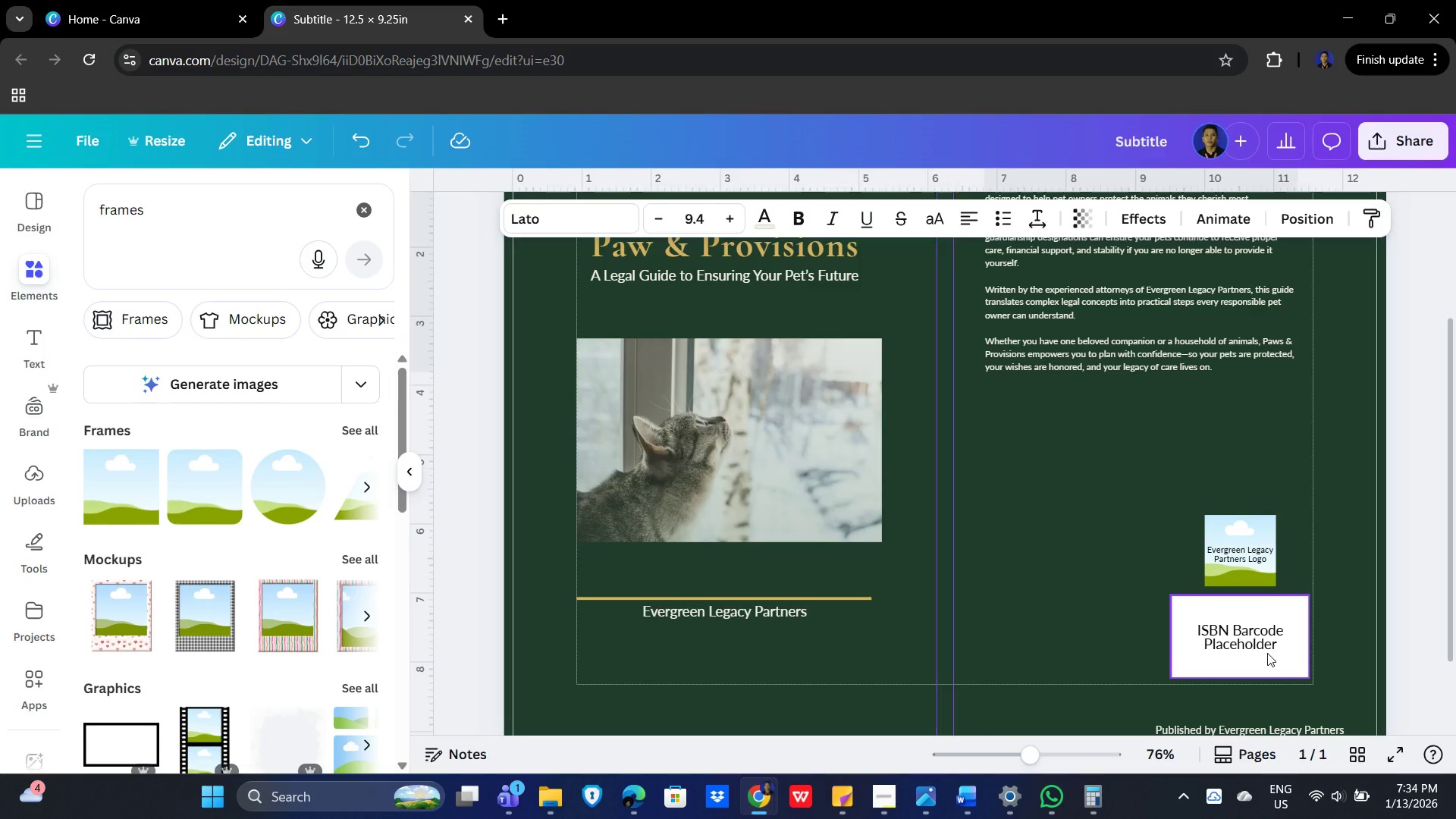 
key(ArrowRight)
 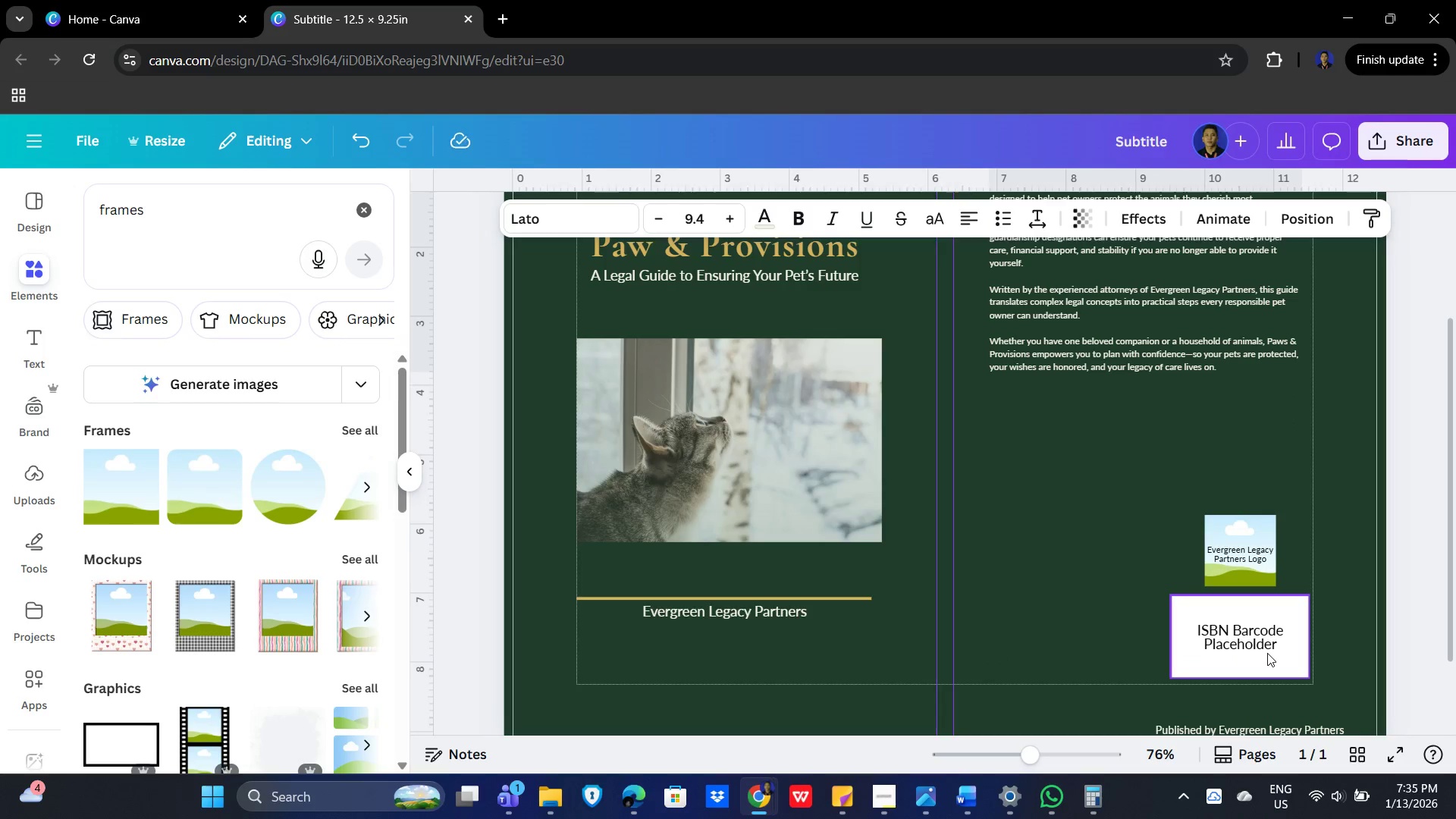 
key(ArrowDown)
 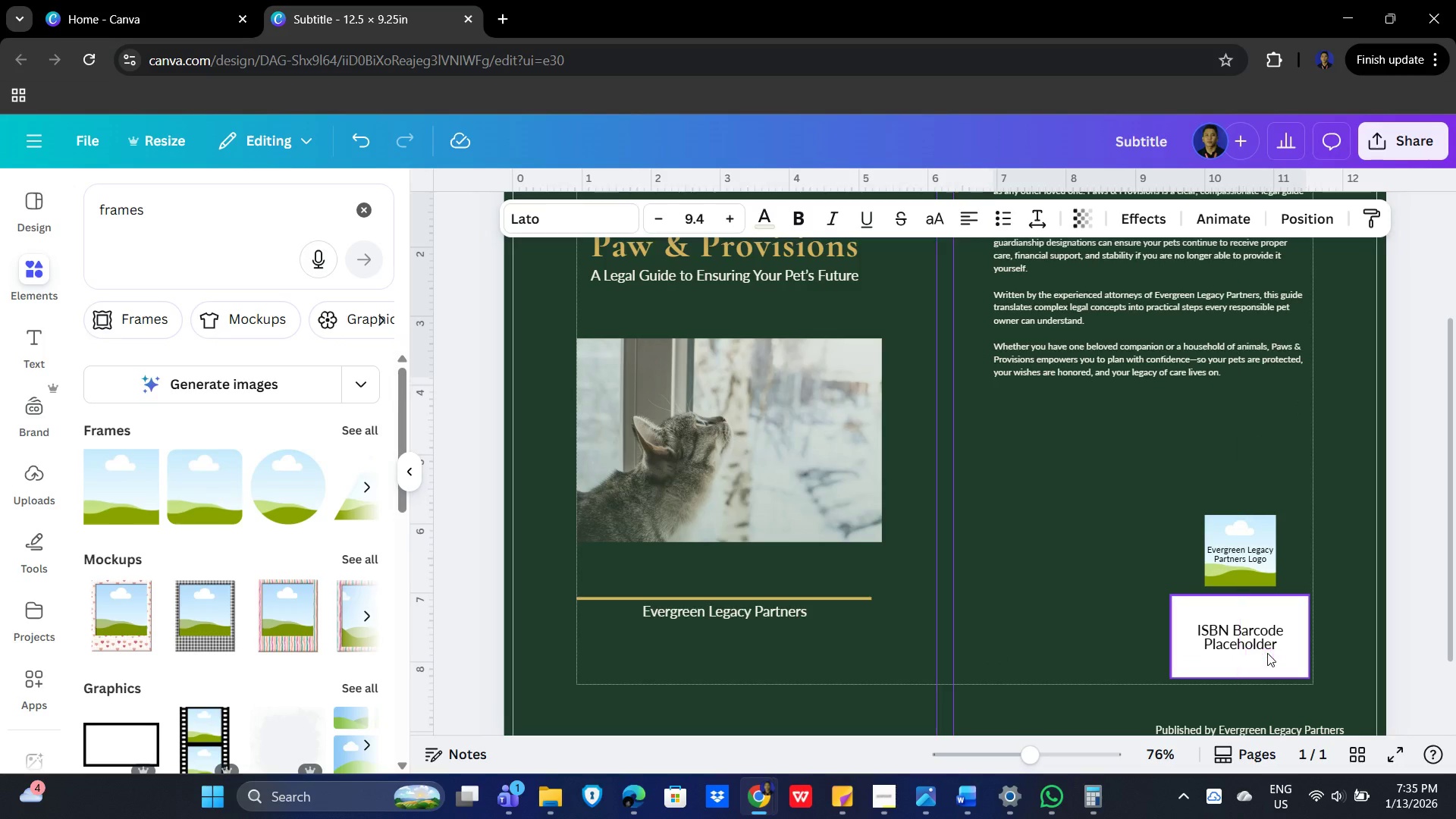 
key(ArrowRight)
 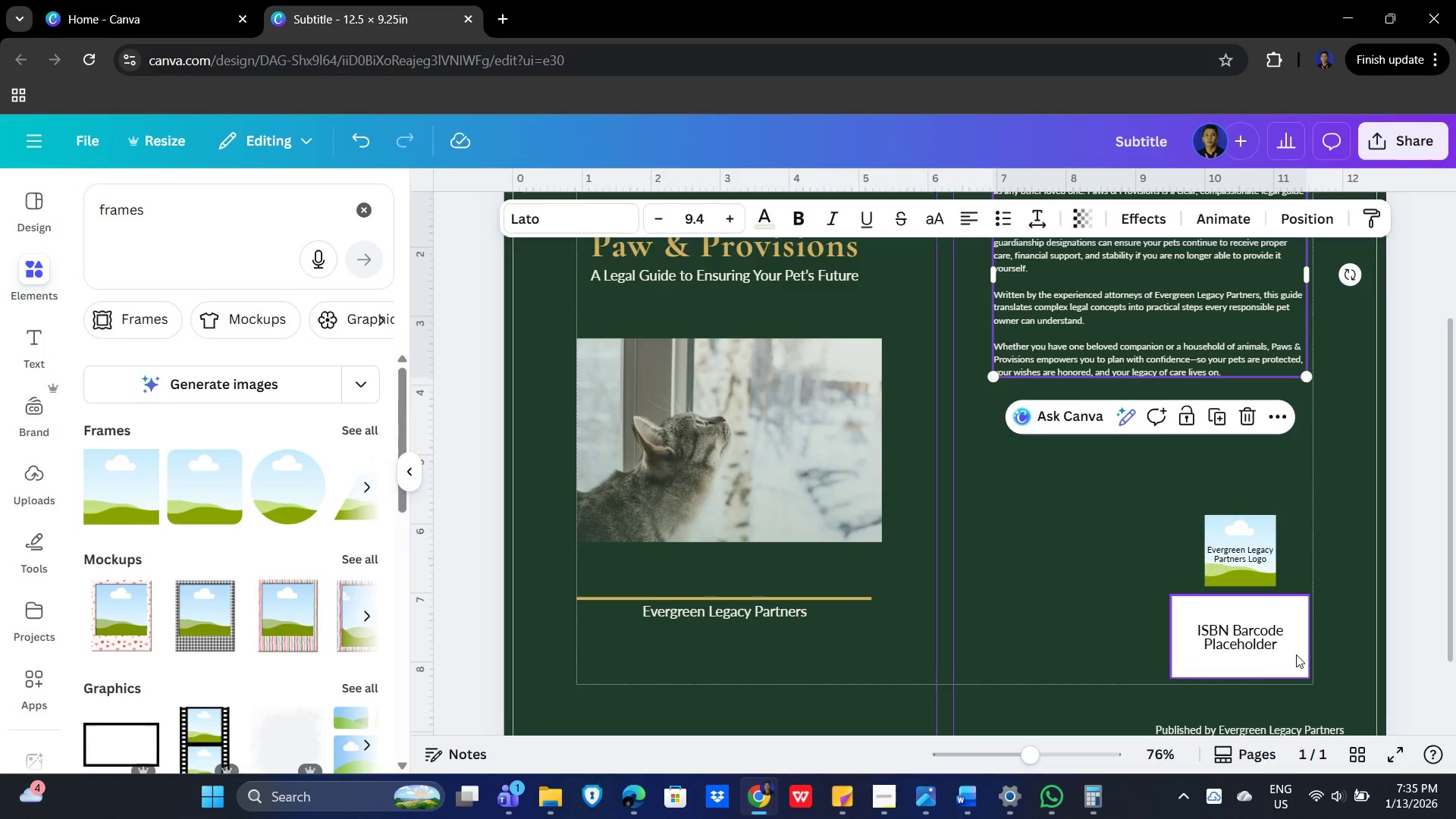 
scroll: coordinate [1296, 654], scroll_direction: up, amount: 1.0
 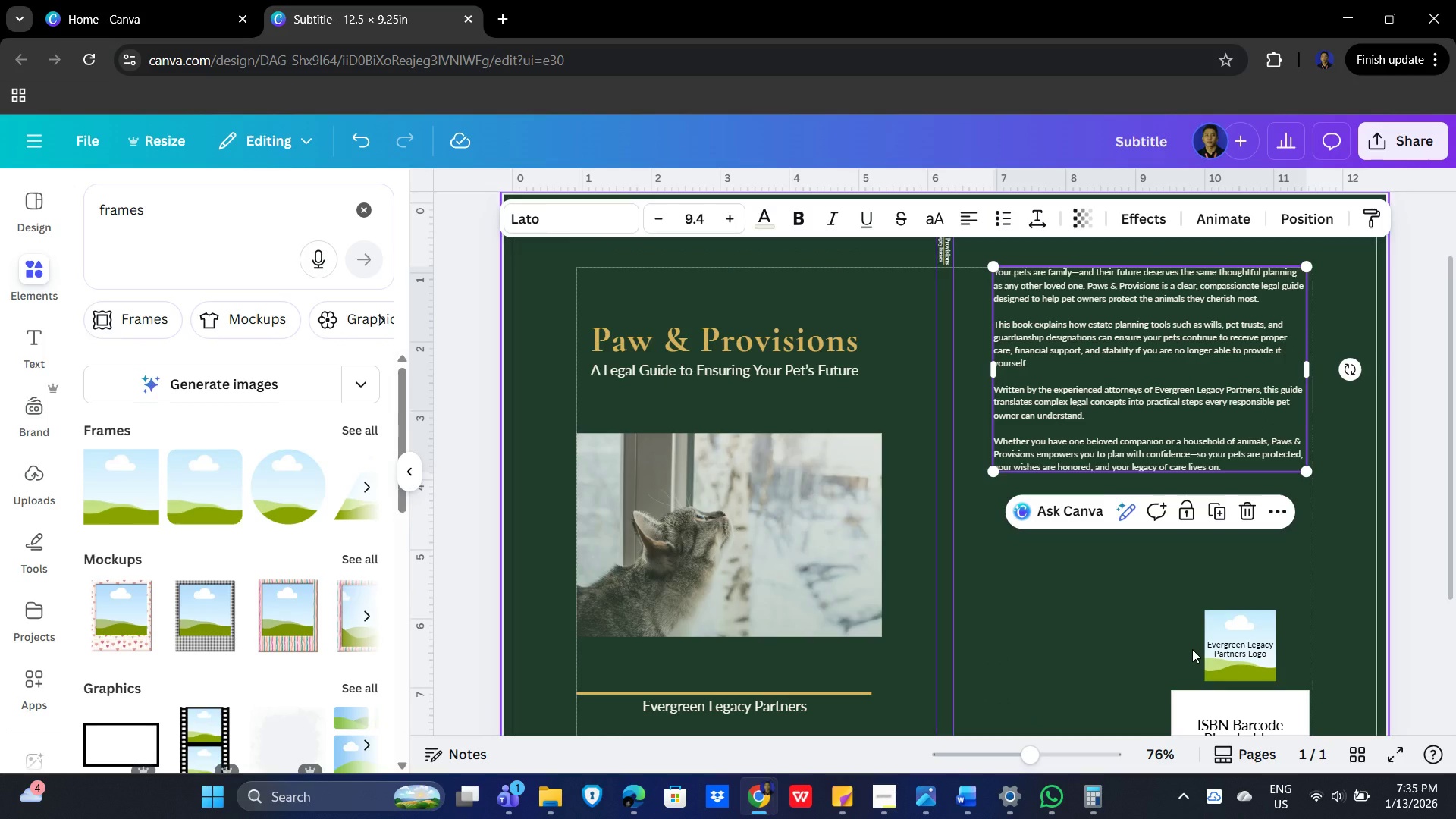 
key(ArrowDown)
 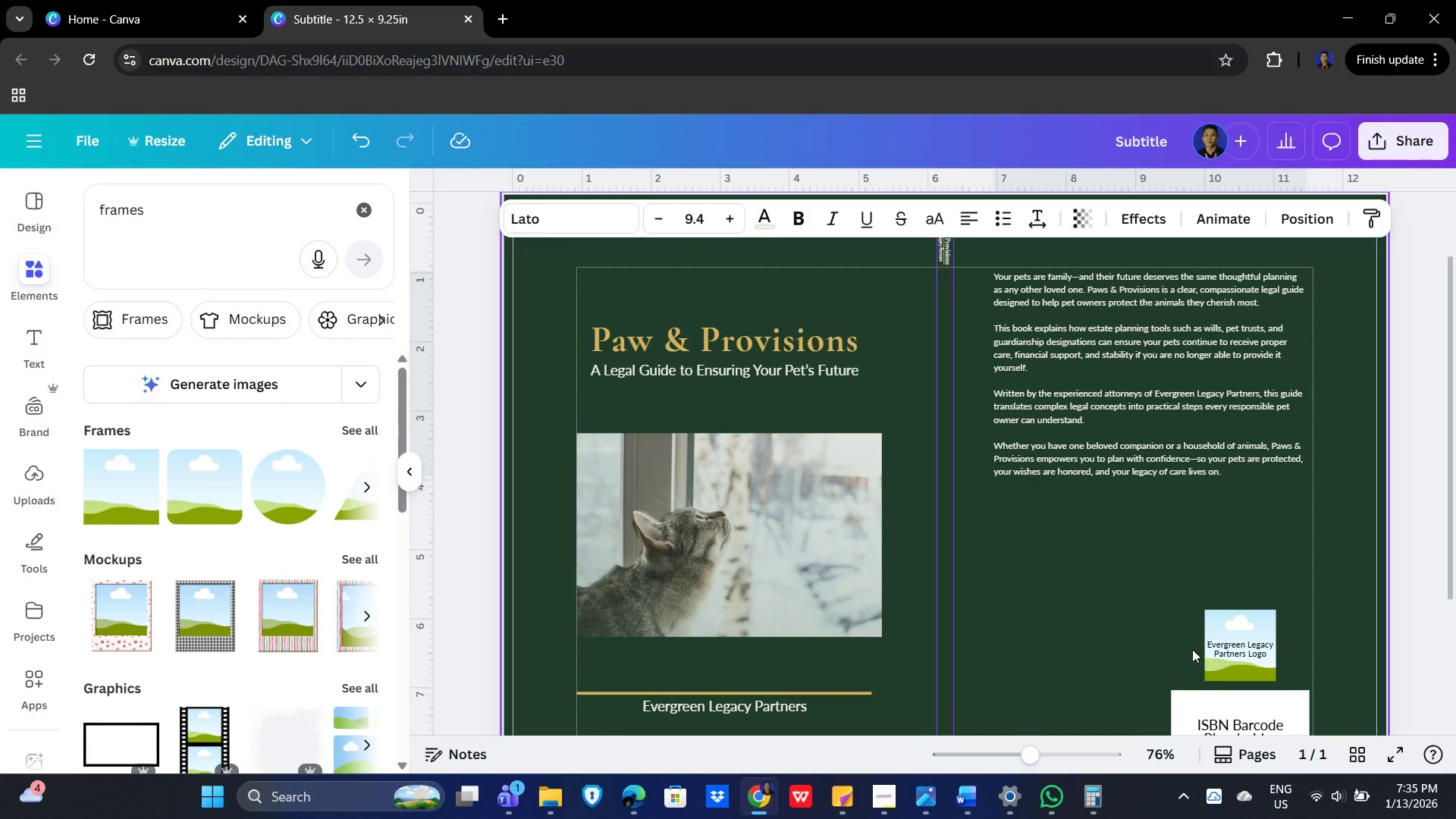 
key(ArrowDown)
 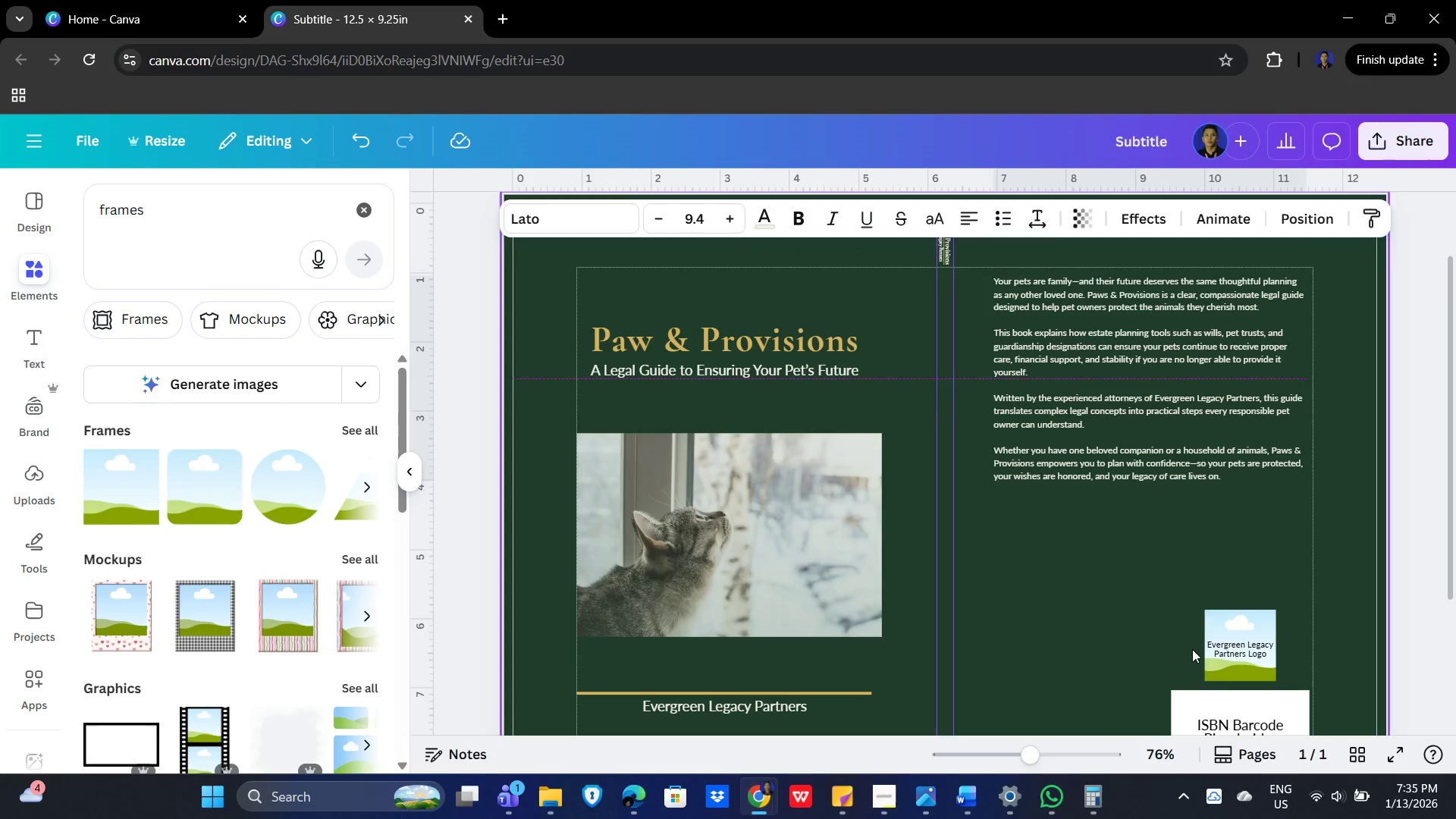 
key(ArrowRight)
 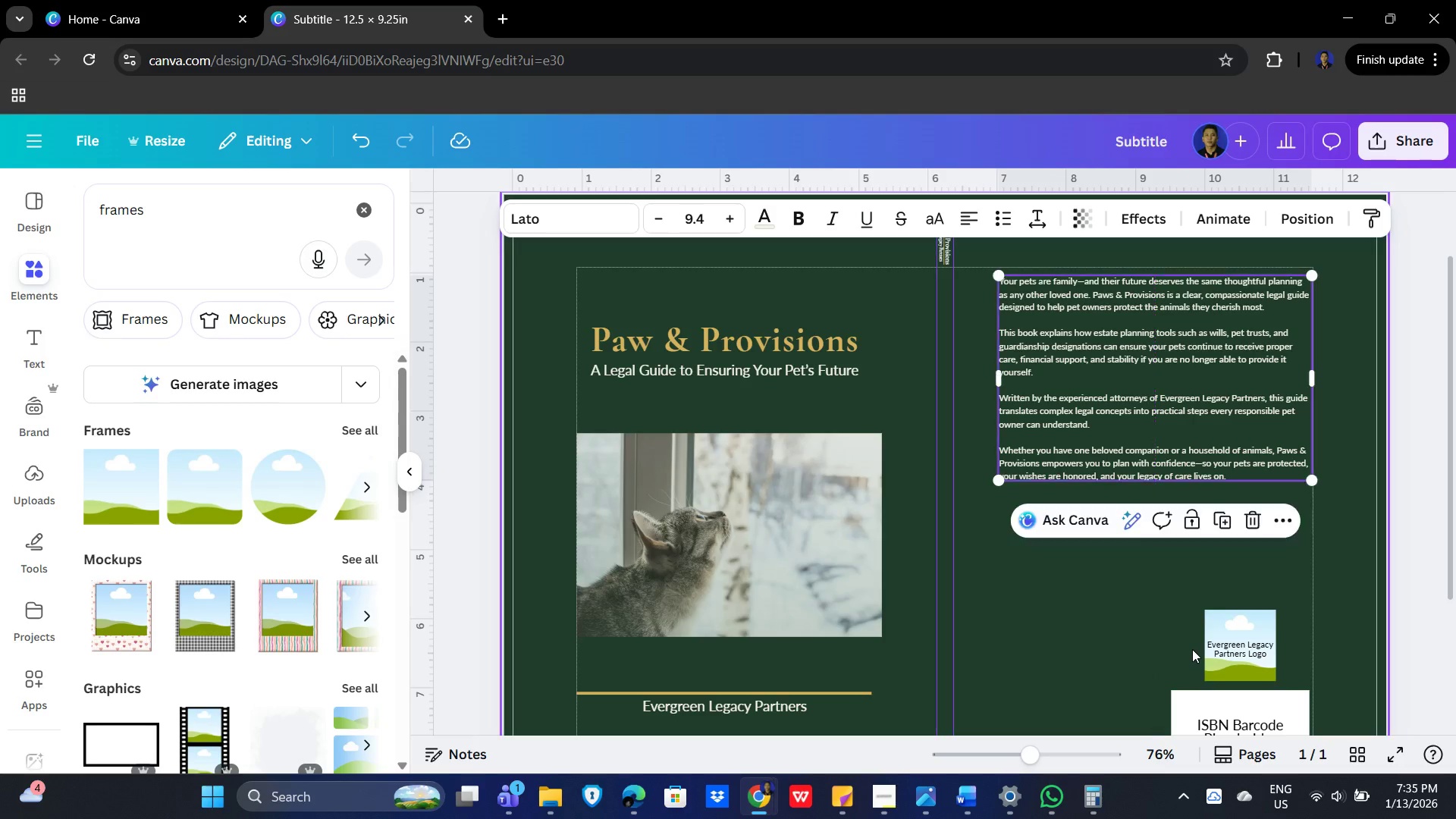 
key(ArrowDown)
 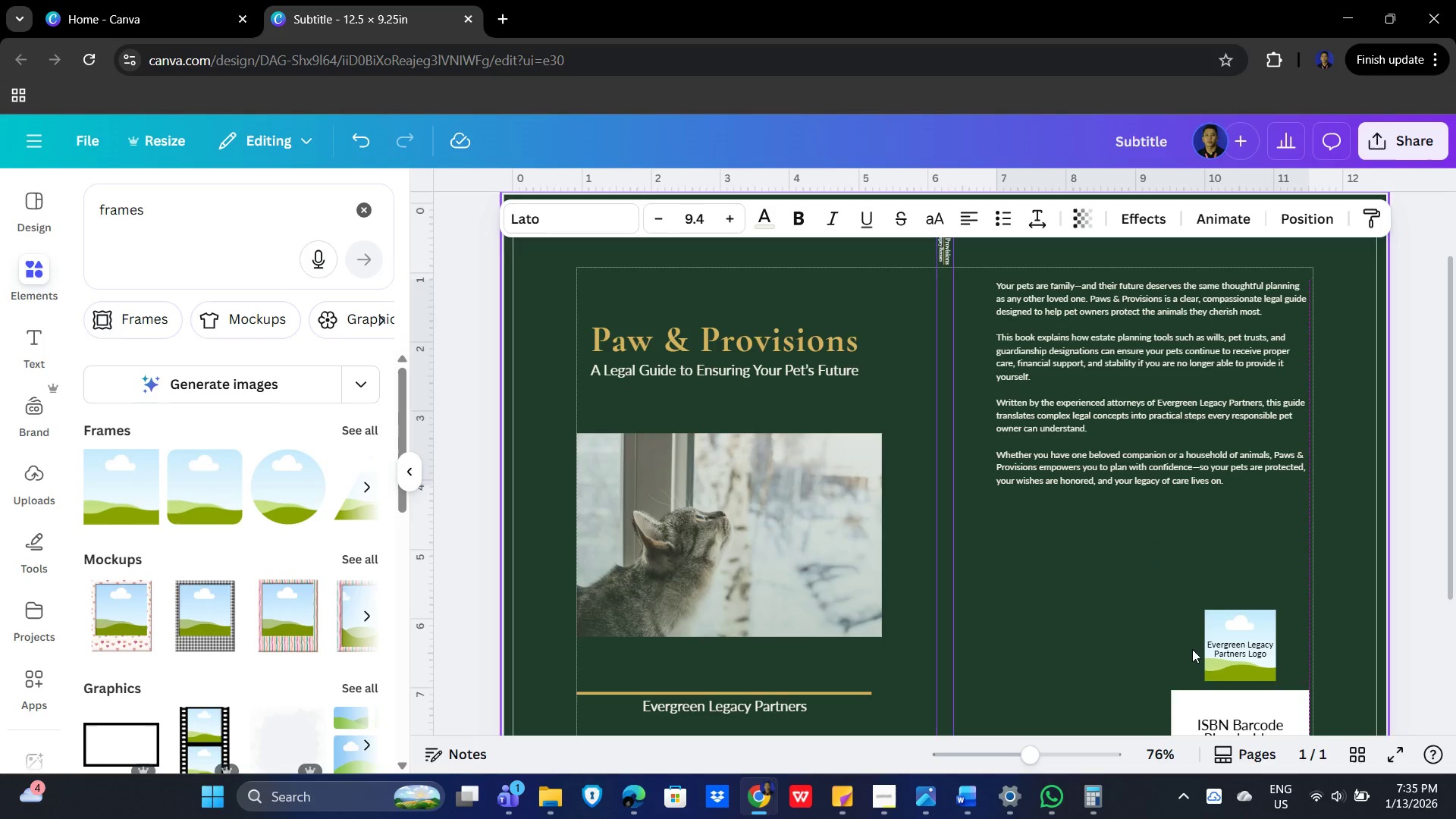 
key(ArrowLeft)
 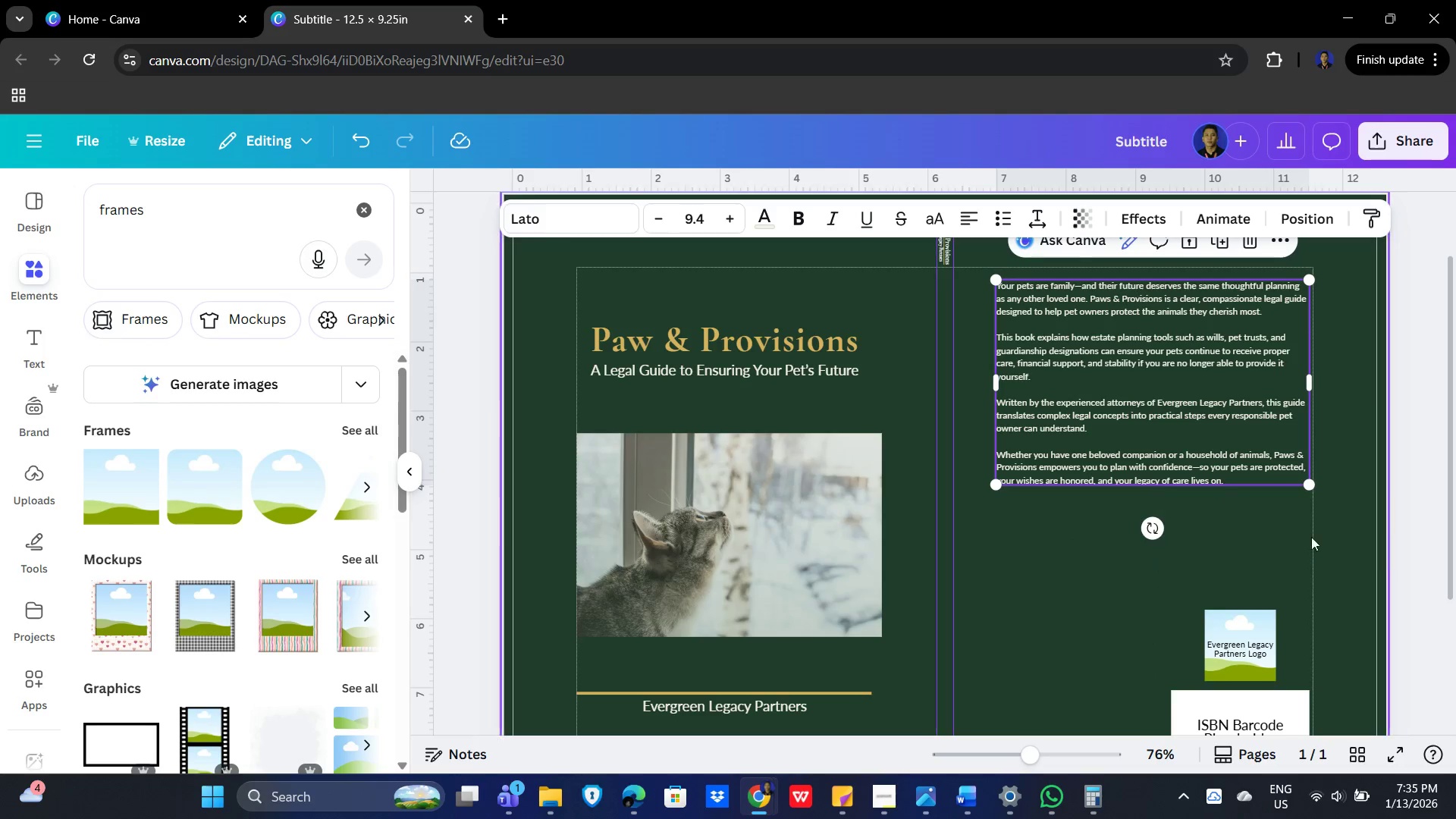 
left_click([1430, 476])
 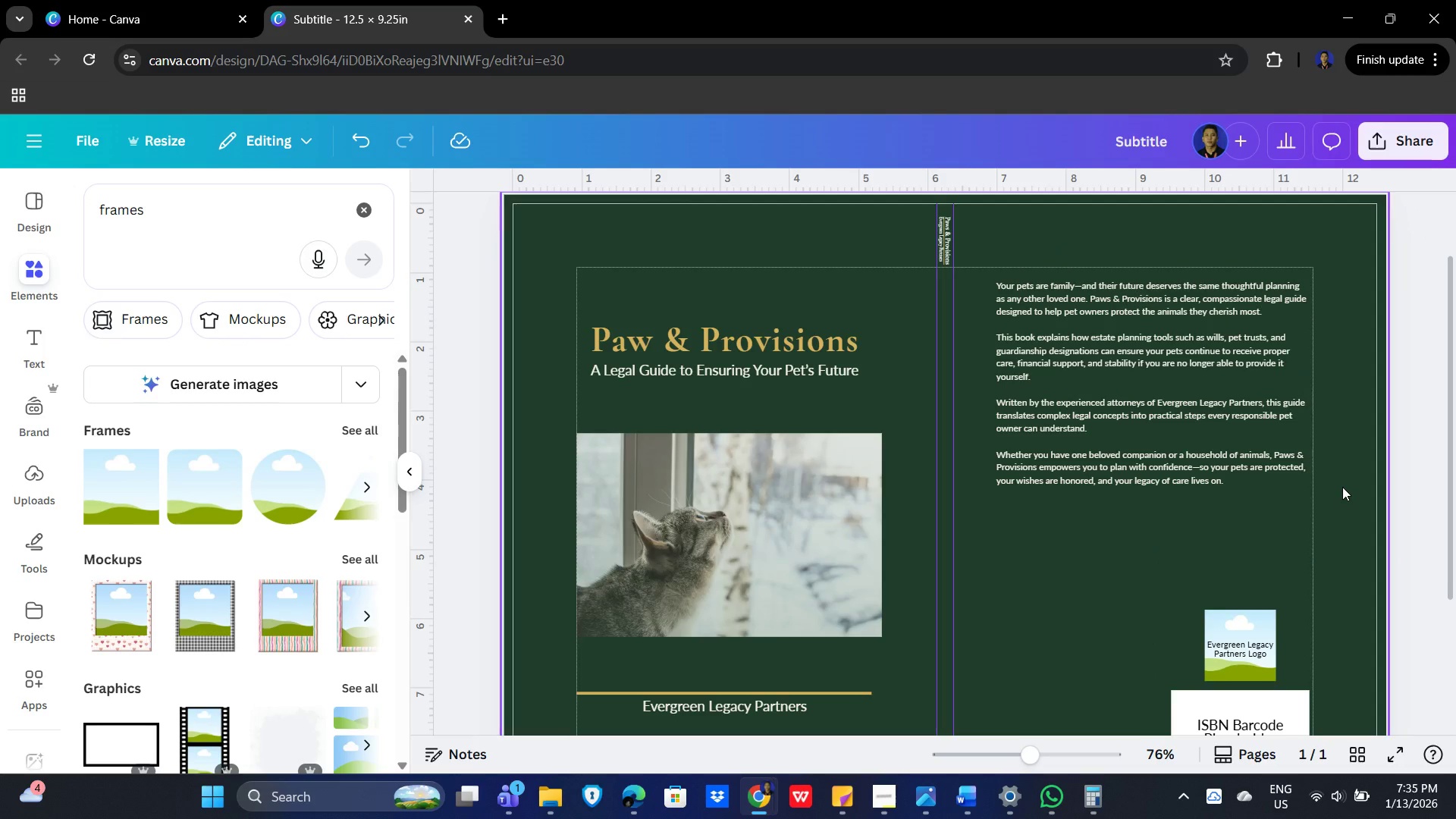 
scroll: coordinate [1357, 551], scroll_direction: down, amount: 2.0
 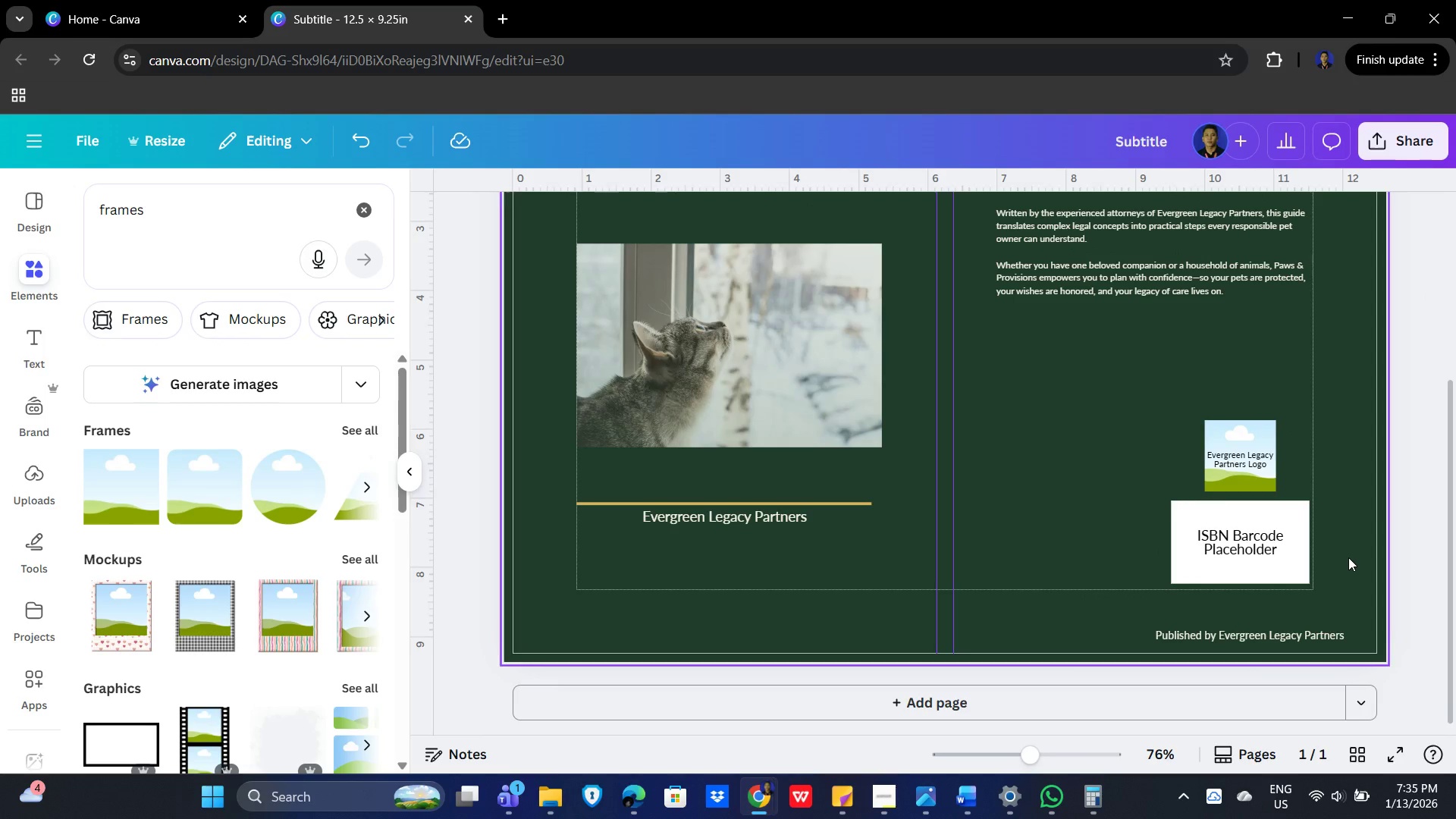 
key(Alt+AltLeft)
 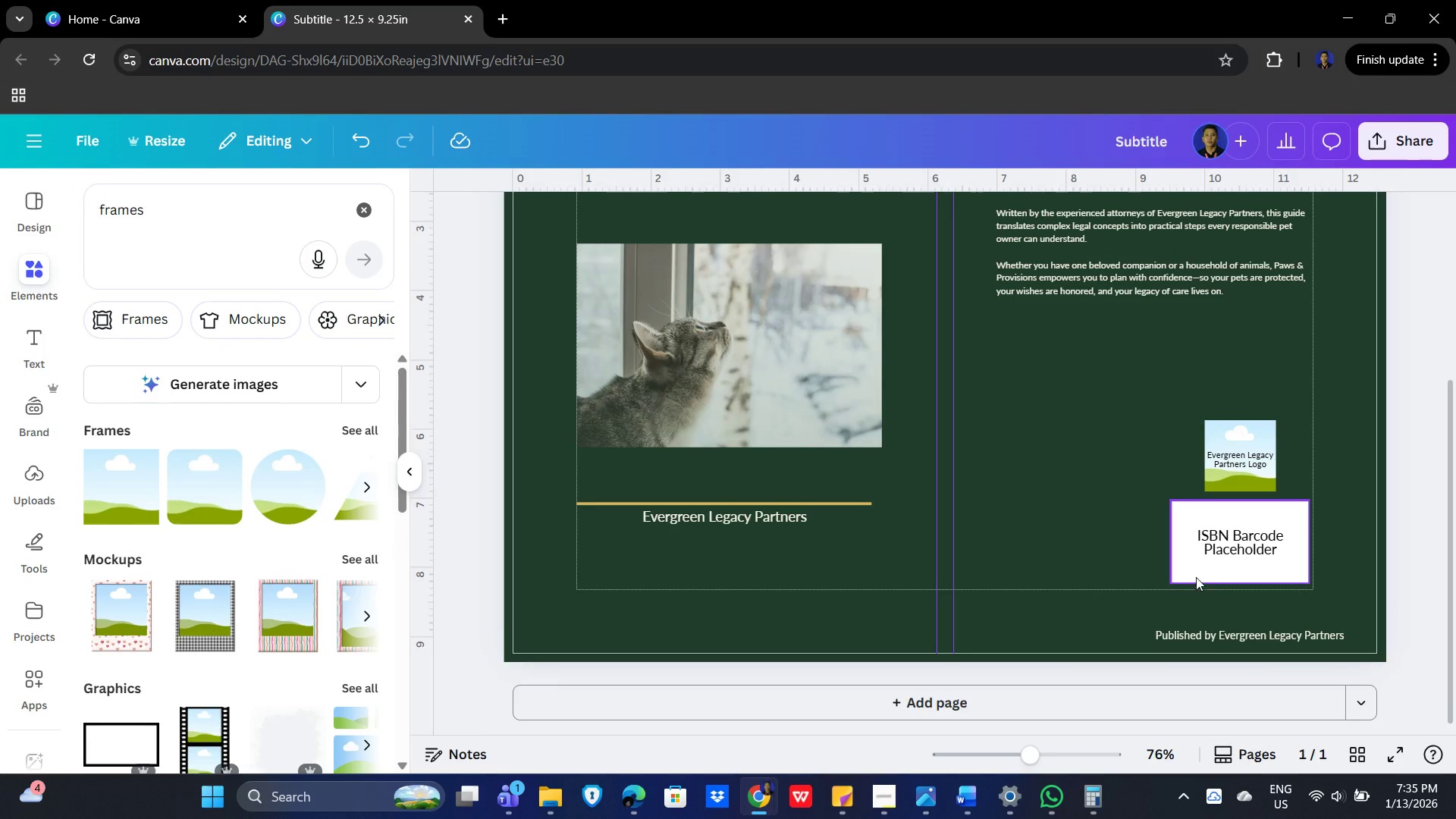 
key(Alt+Tab)
 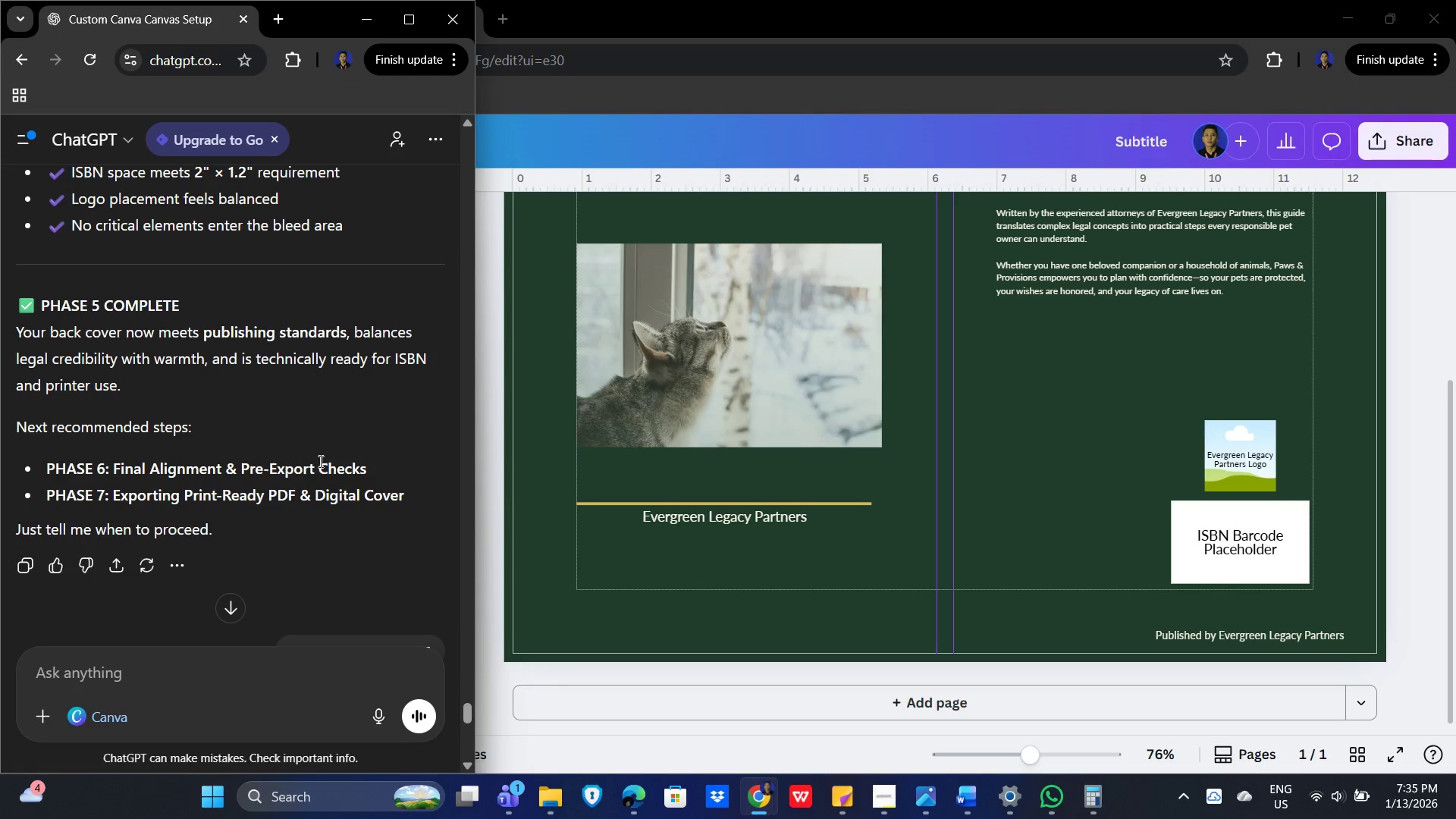 
wait(5.22)
 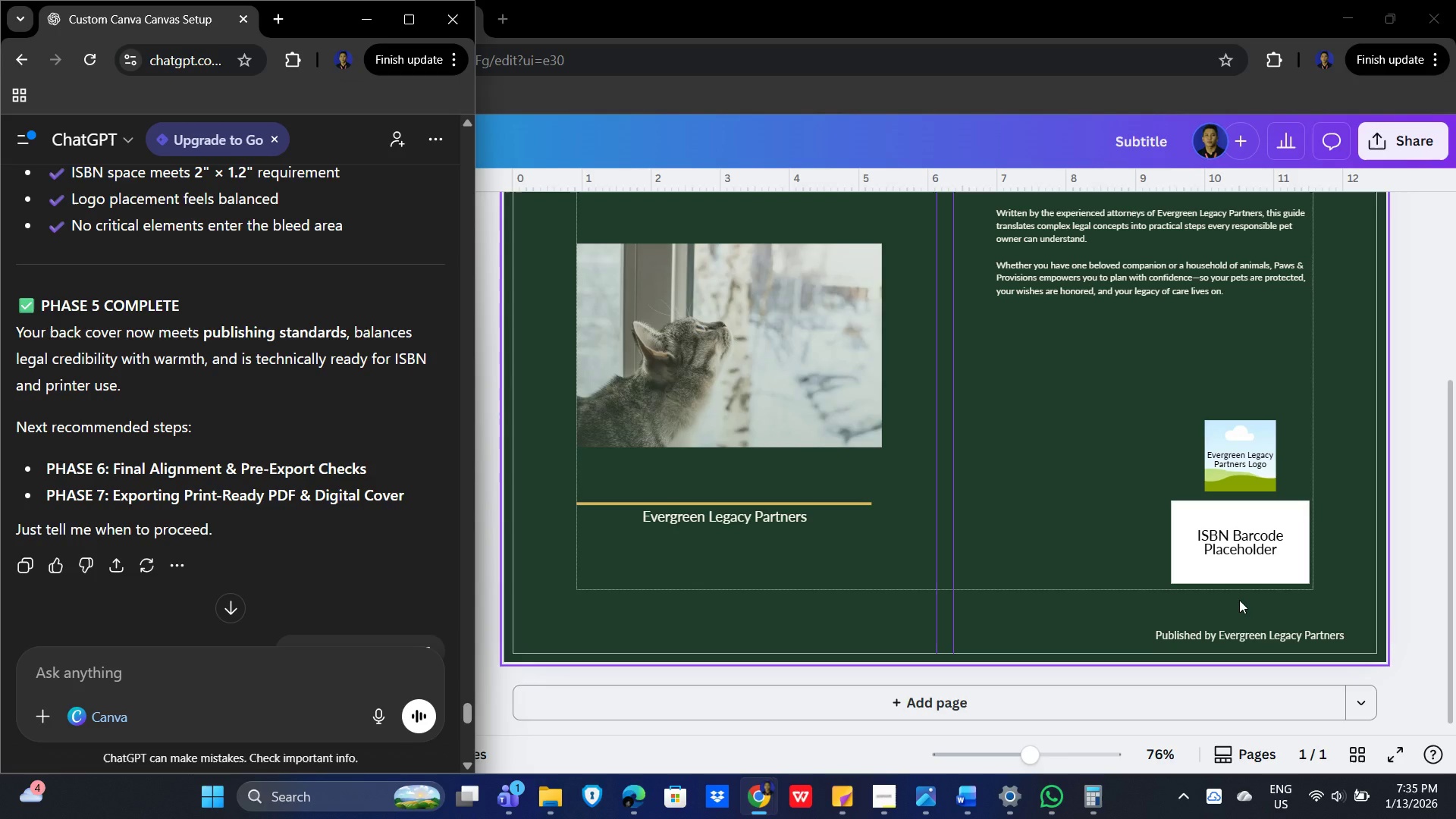 
scroll: coordinate [332, 486], scroll_direction: up, amount: 1.0
 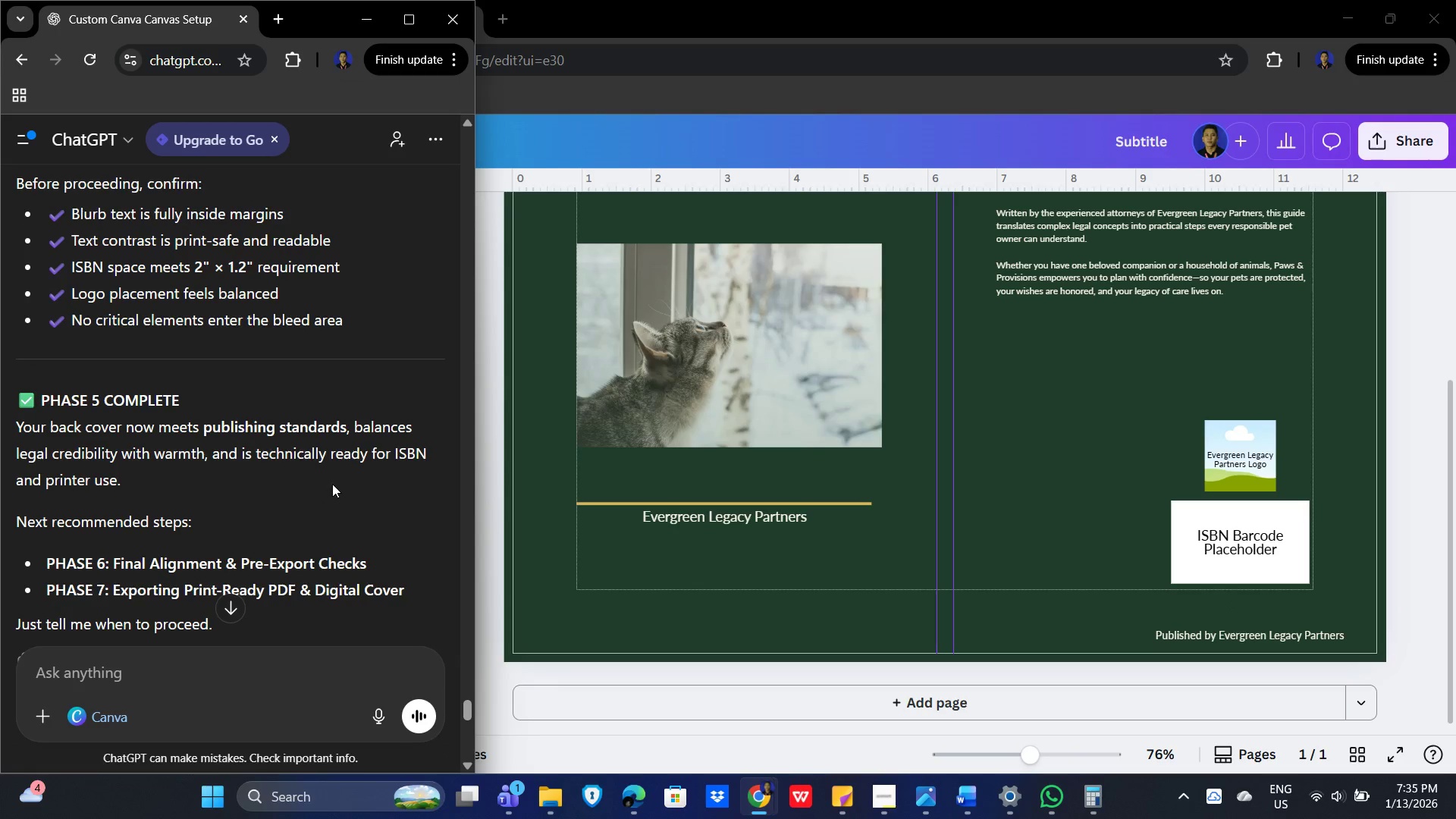 
scroll: coordinate [353, 477], scroll_direction: down, amount: 1.0
 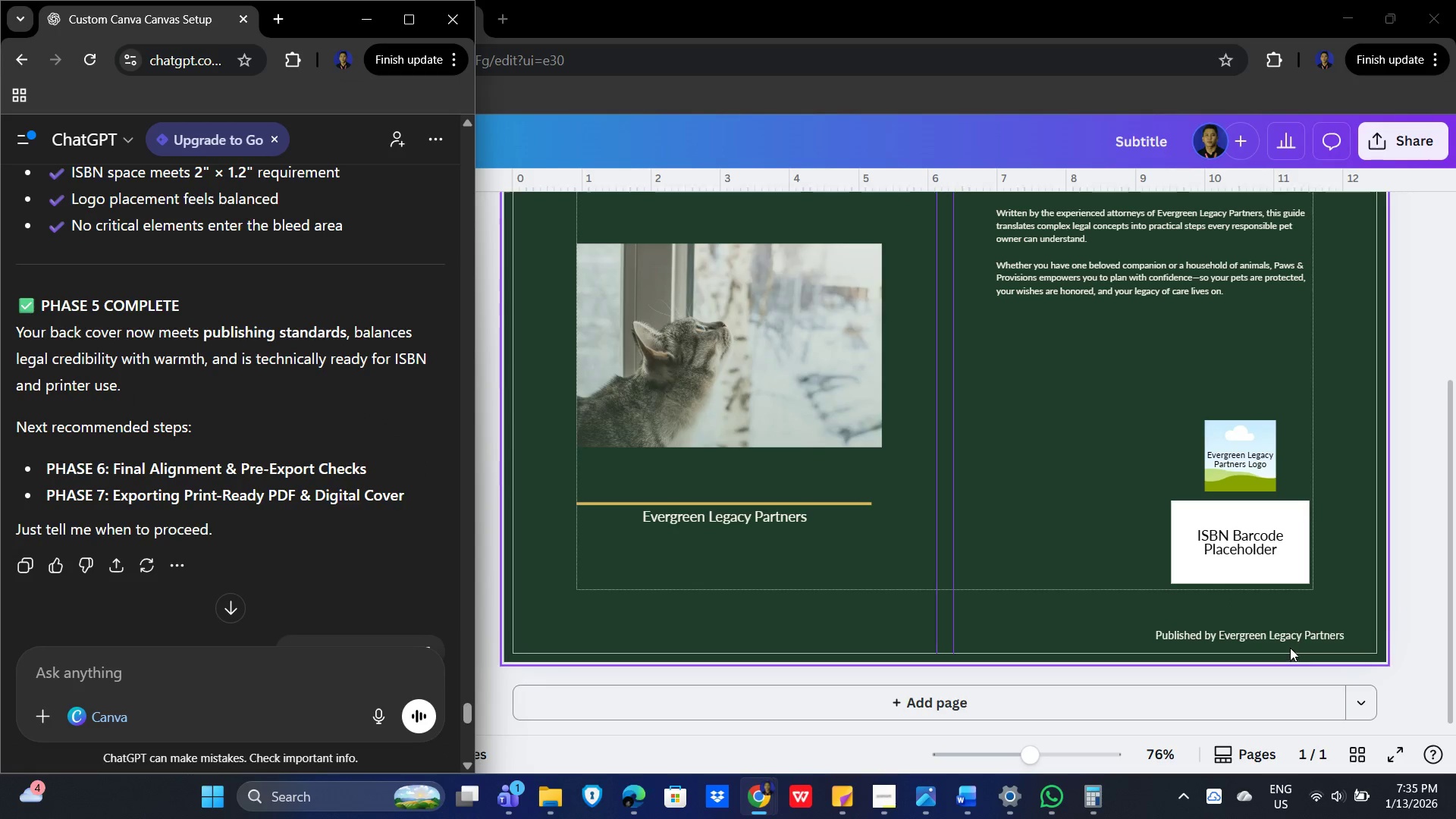 
scroll: coordinate [163, 385], scroll_direction: up, amount: 4.0
 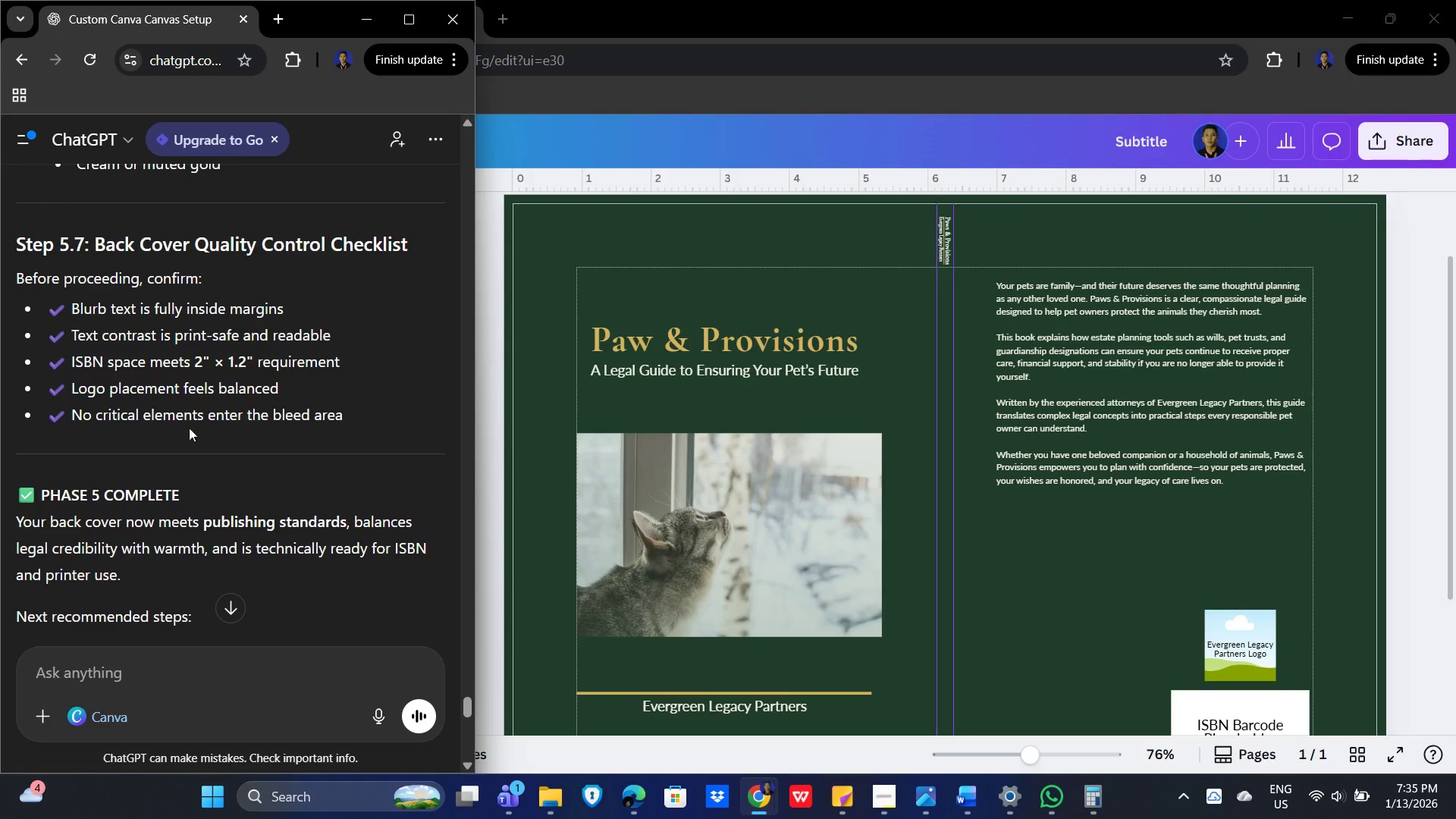 
scroll: coordinate [196, 462], scroll_direction: down, amount: 2.0
 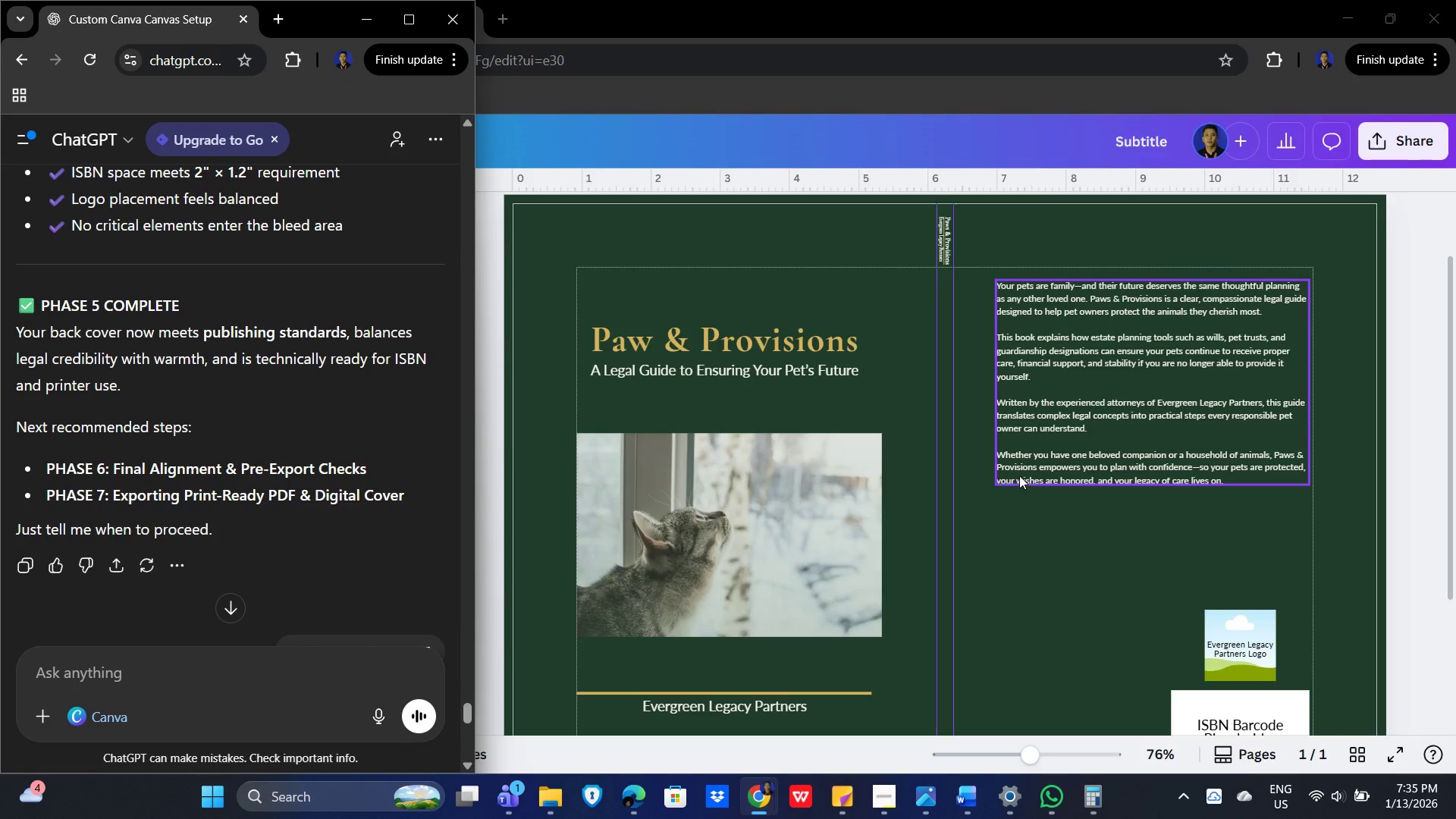 
scroll: coordinate [224, 481], scroll_direction: up, amount: 30.0
 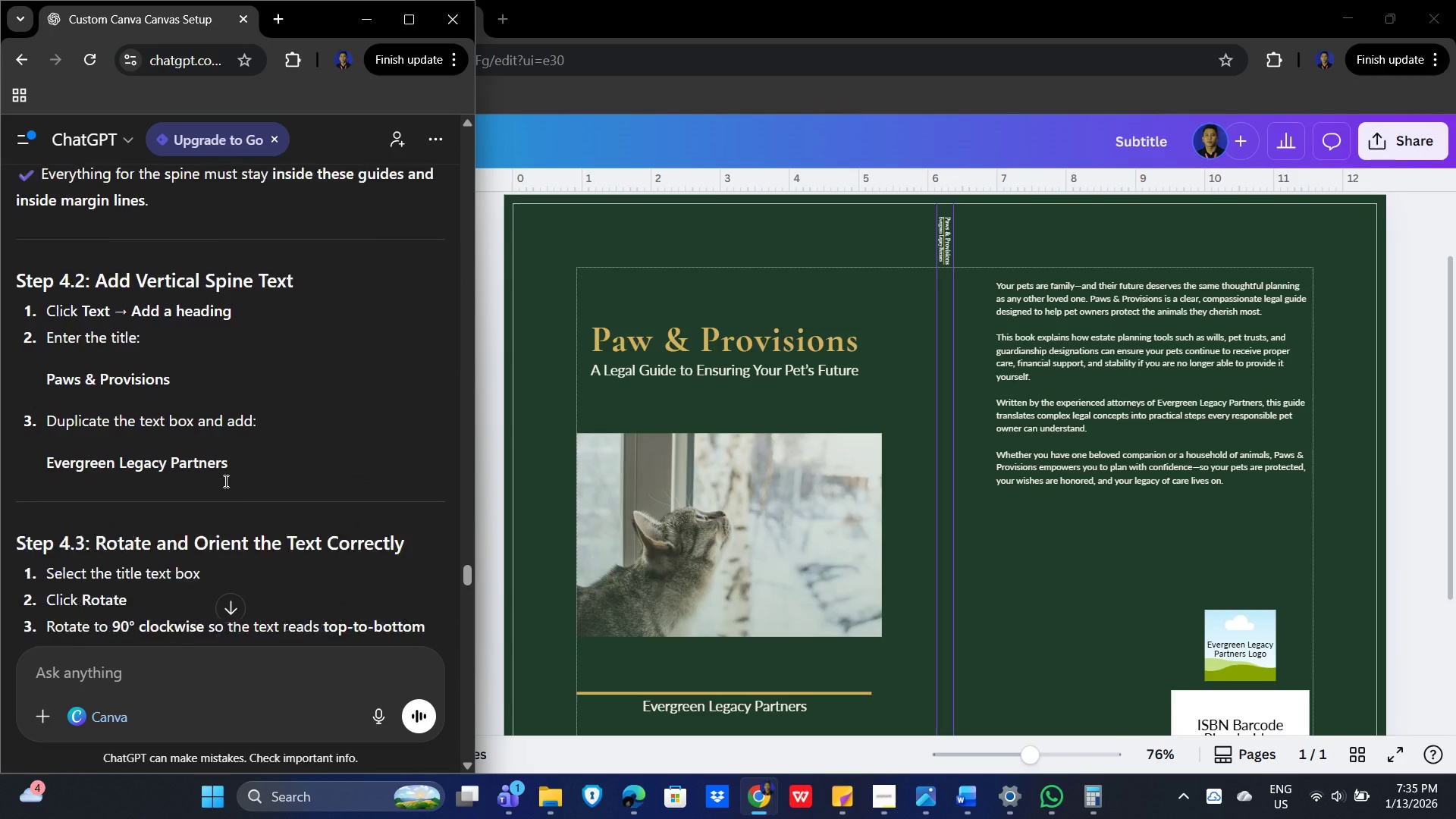 
scroll: coordinate [228, 482], scroll_direction: down, amount: 10.0
 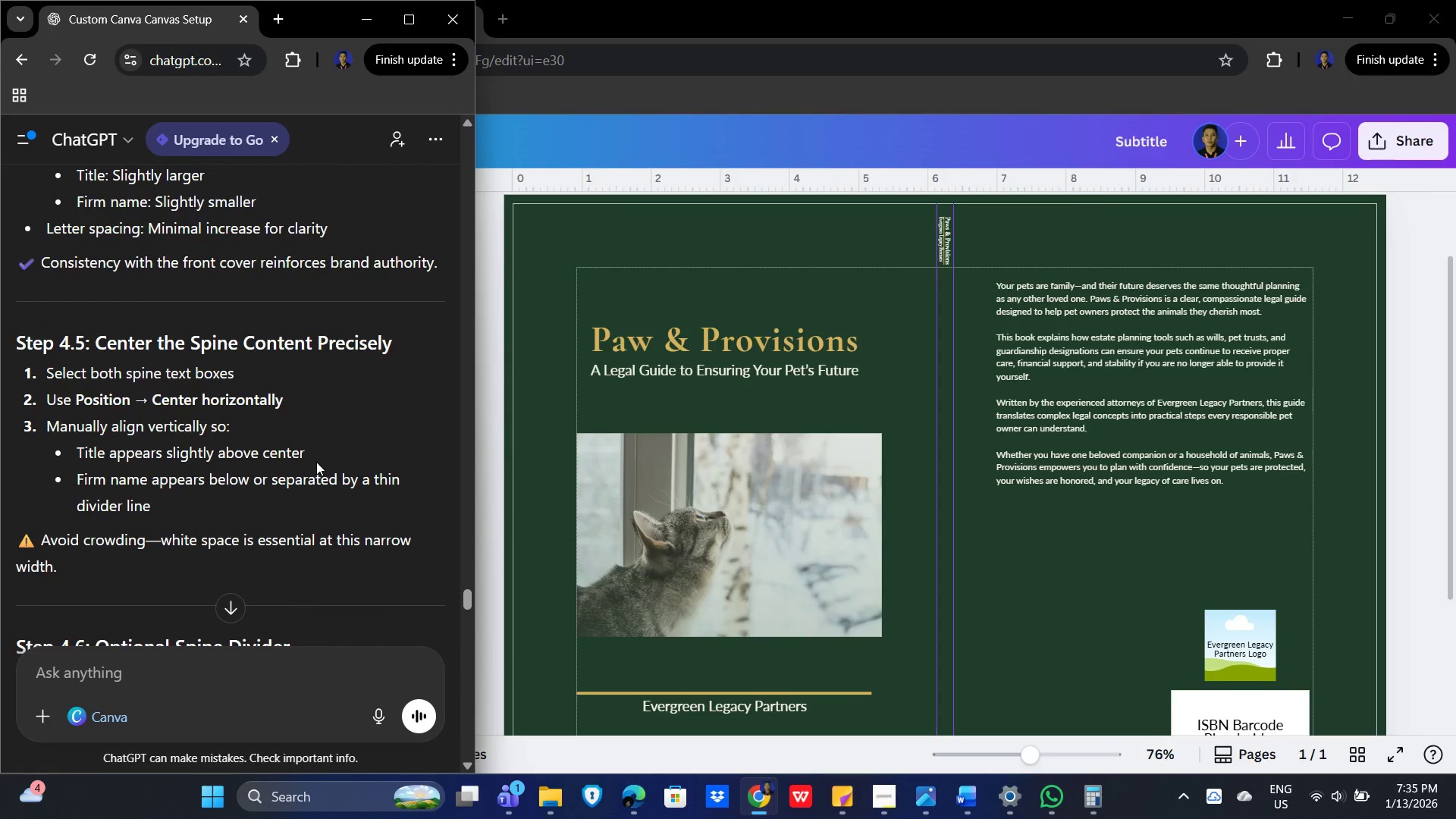 
wait(6.87)
 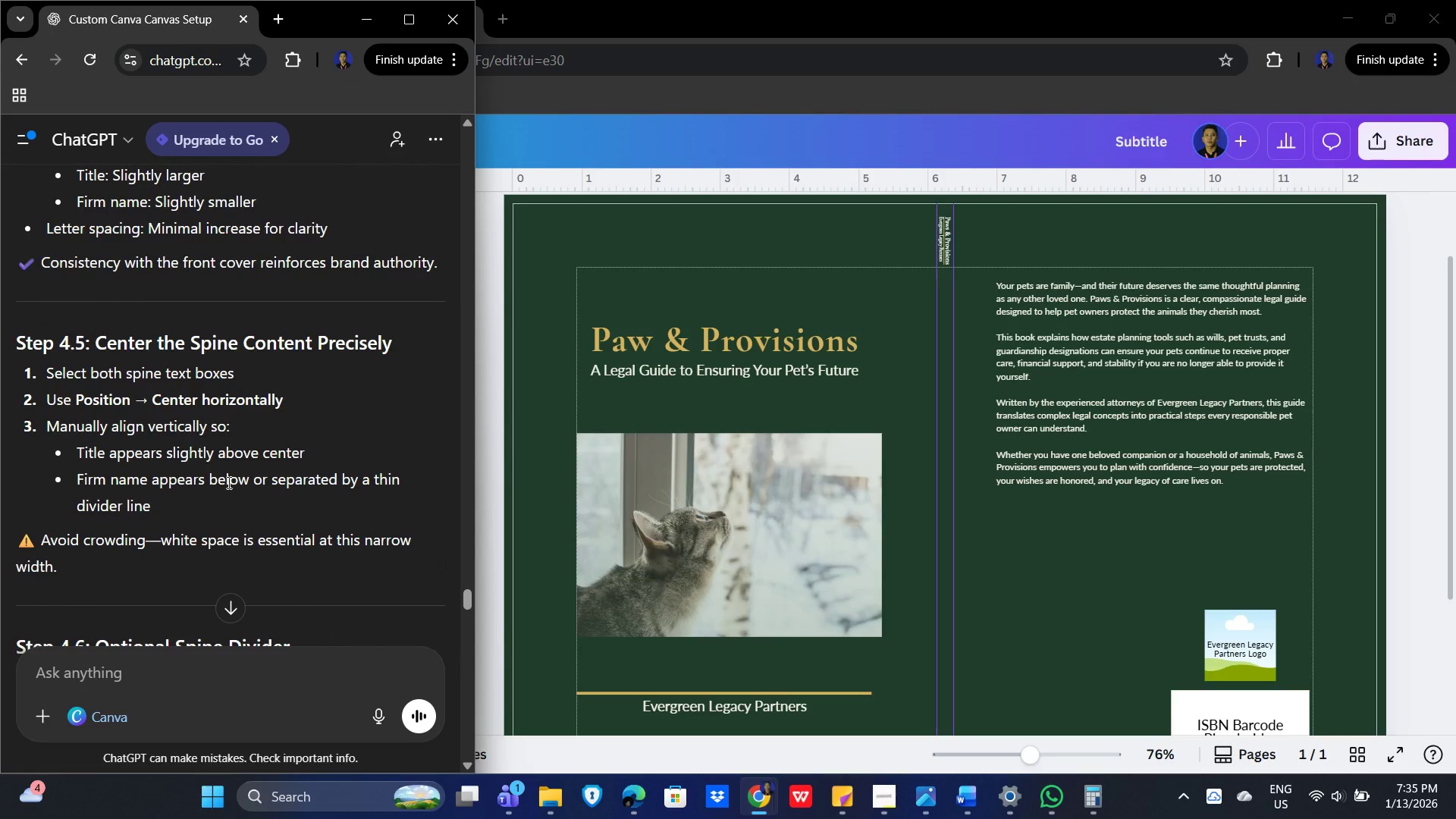 
scroll: coordinate [318, 513], scroll_direction: down, amount: 4.0
 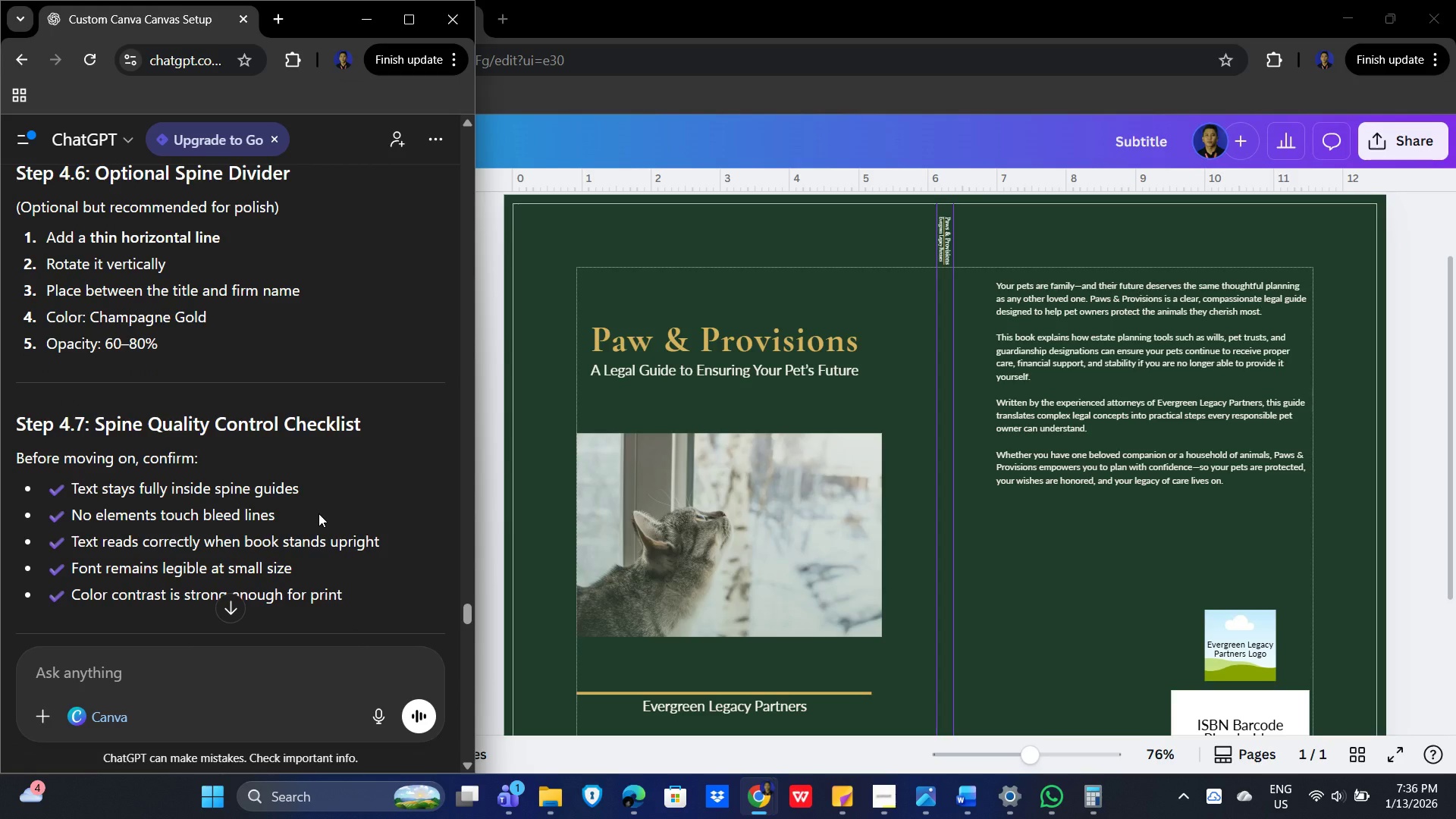 
wait(7.78)
 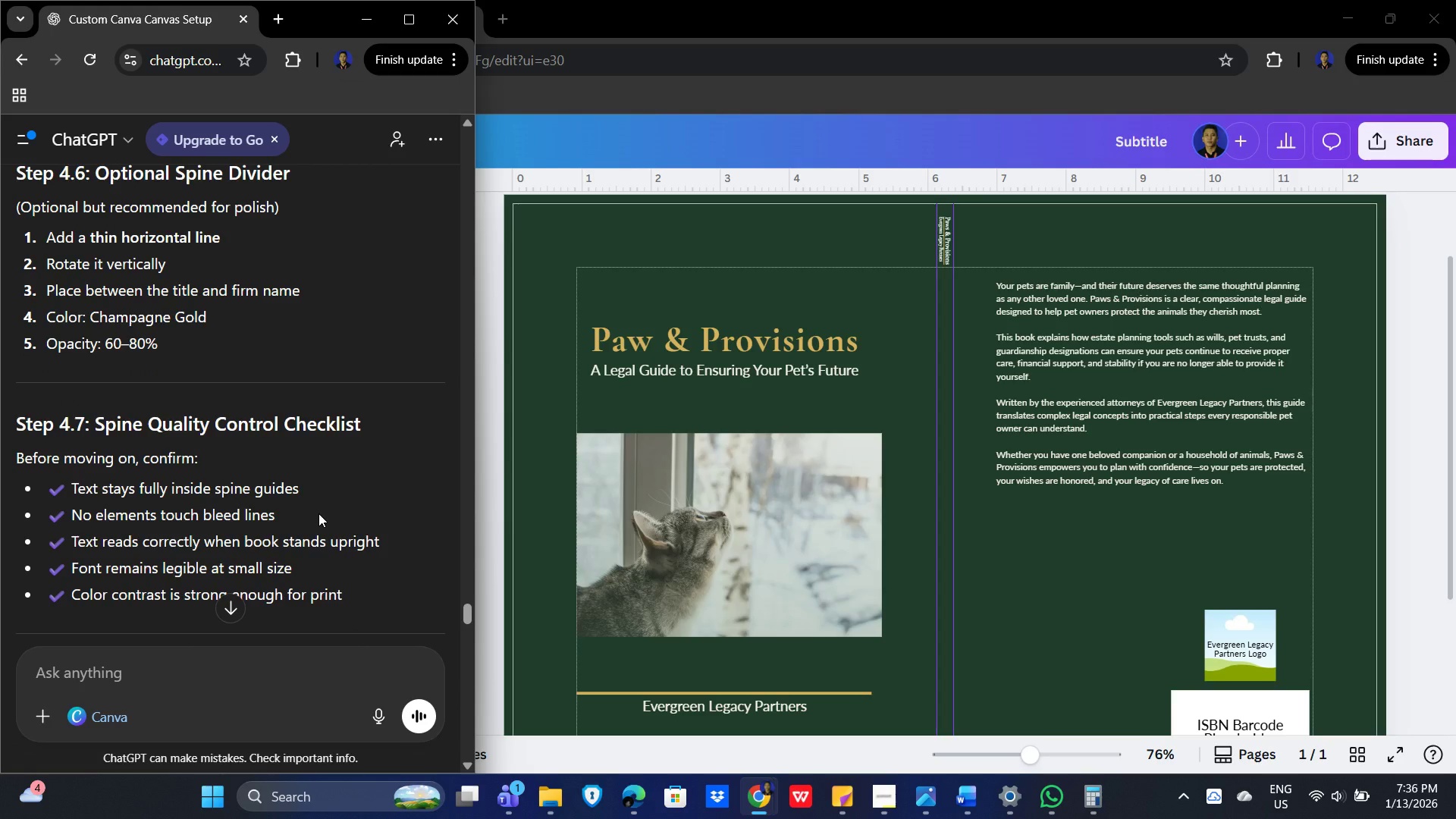 
scroll: coordinate [303, 516], scroll_direction: down, amount: 1.0
 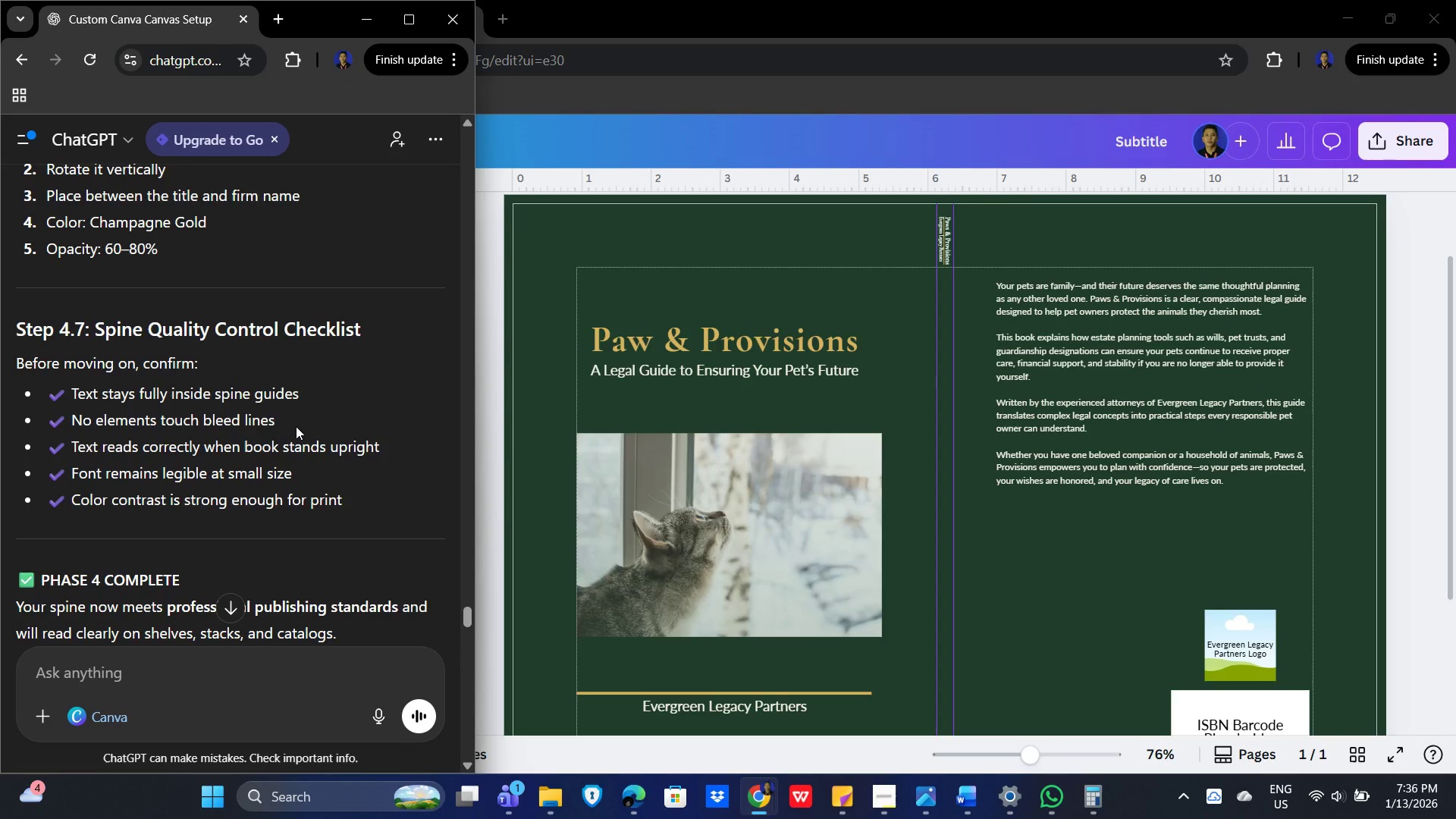 
wait(11.93)
 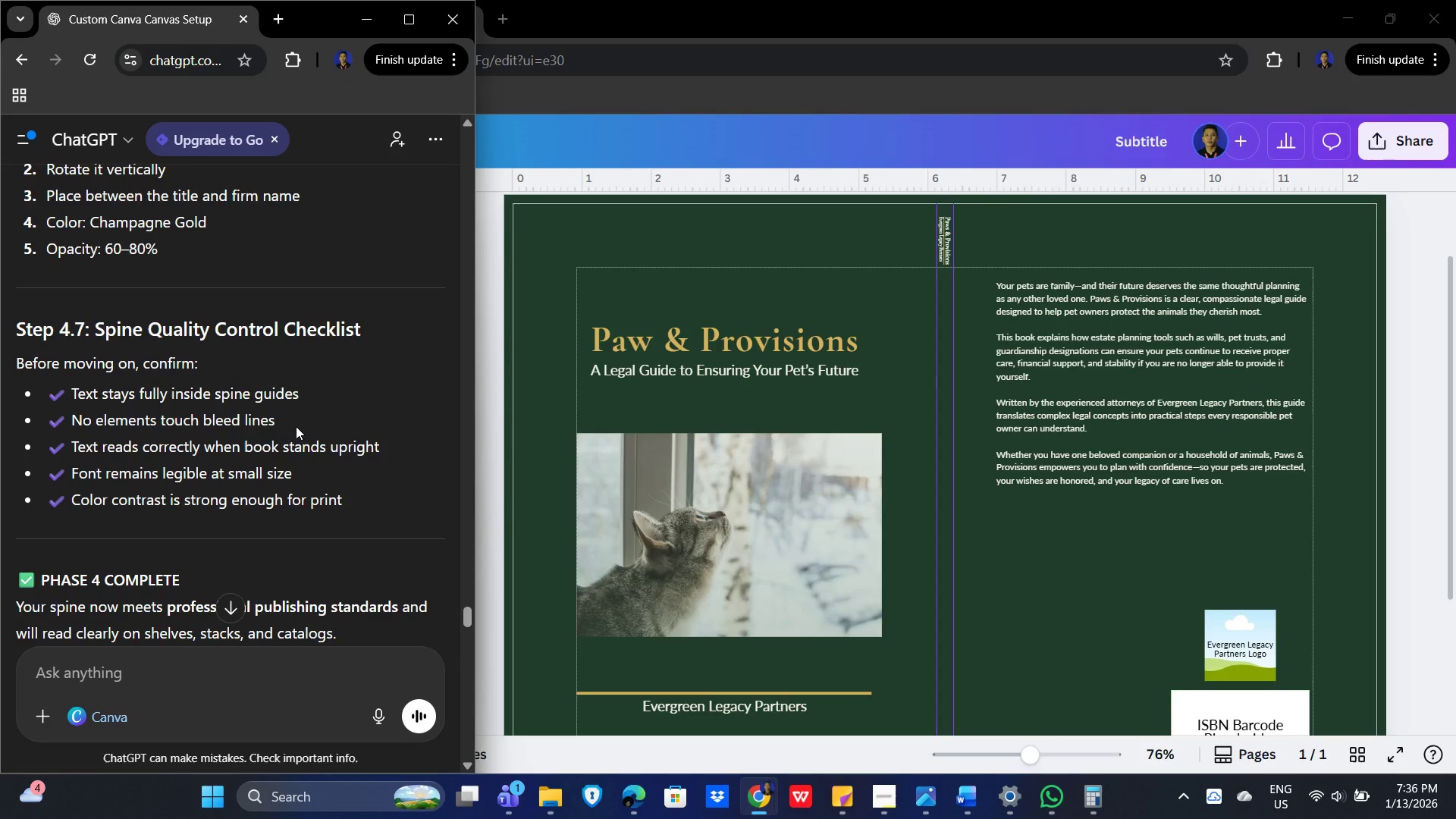 
hold_key(key=ControlLeft, duration=0.38)
 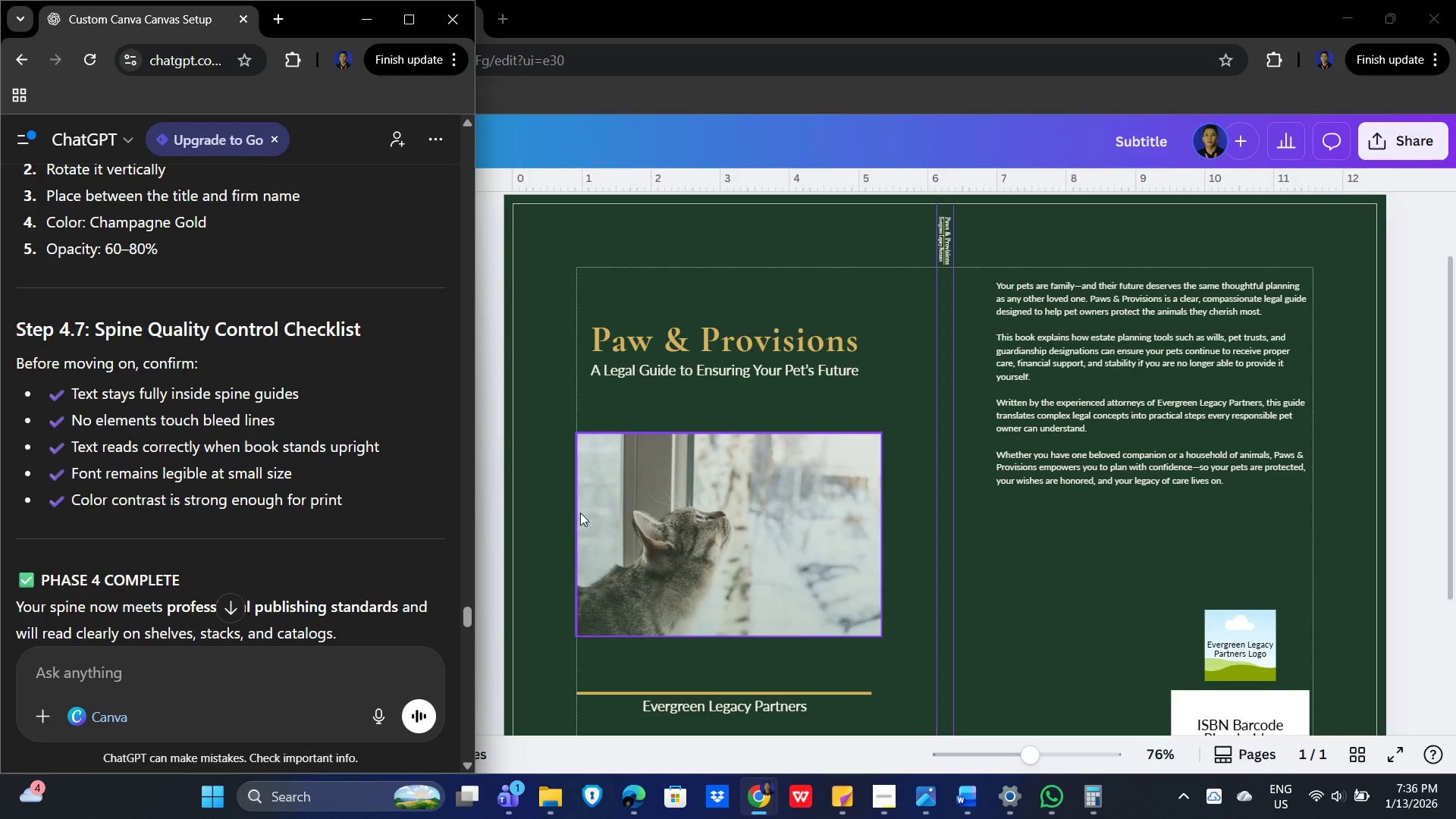 
wait(8.88)
 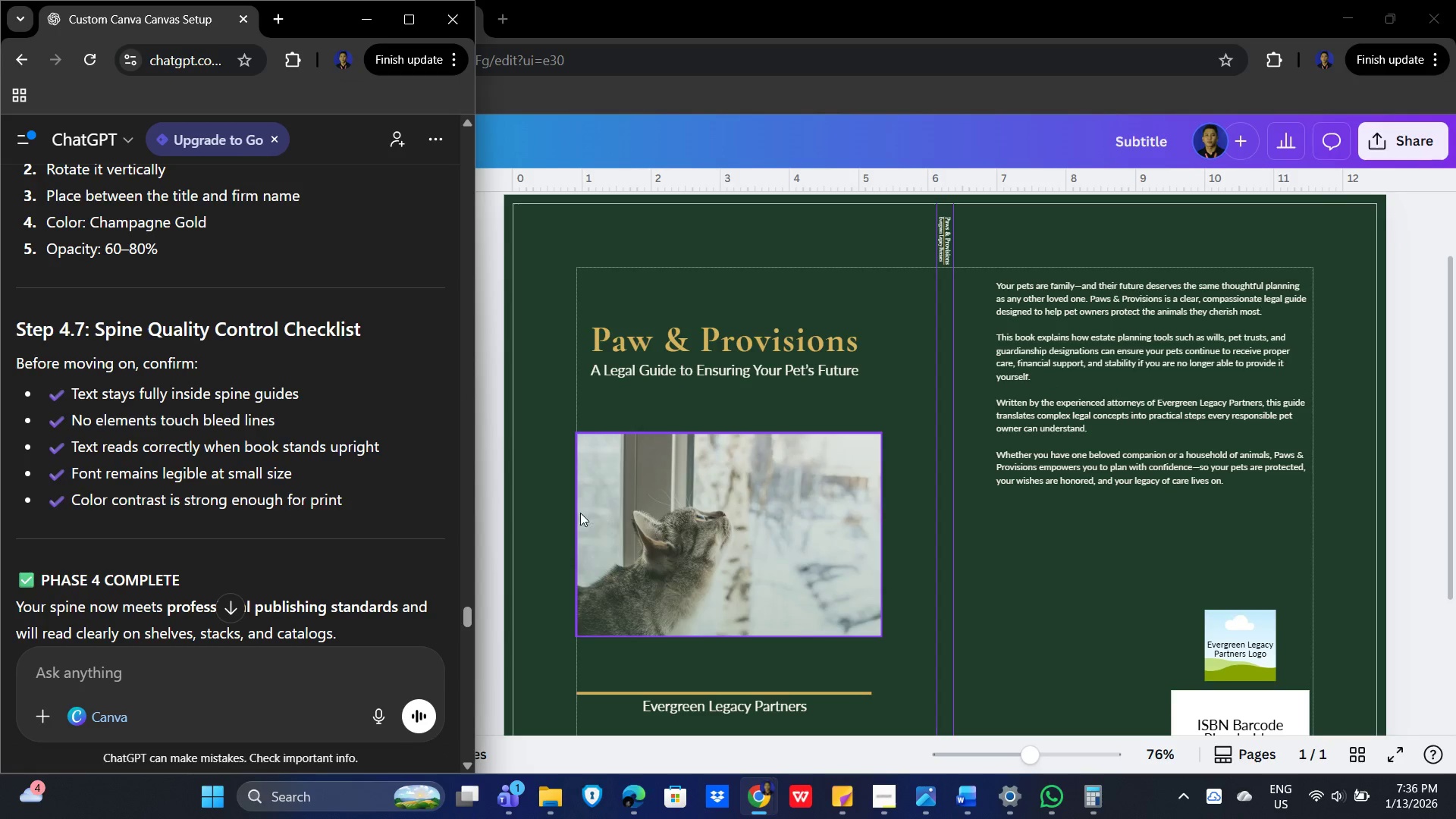 
hold_key(key=ControlLeft, duration=0.7)
scroll: coordinate [870, 533], scroll_direction: up, amount: 13.0
 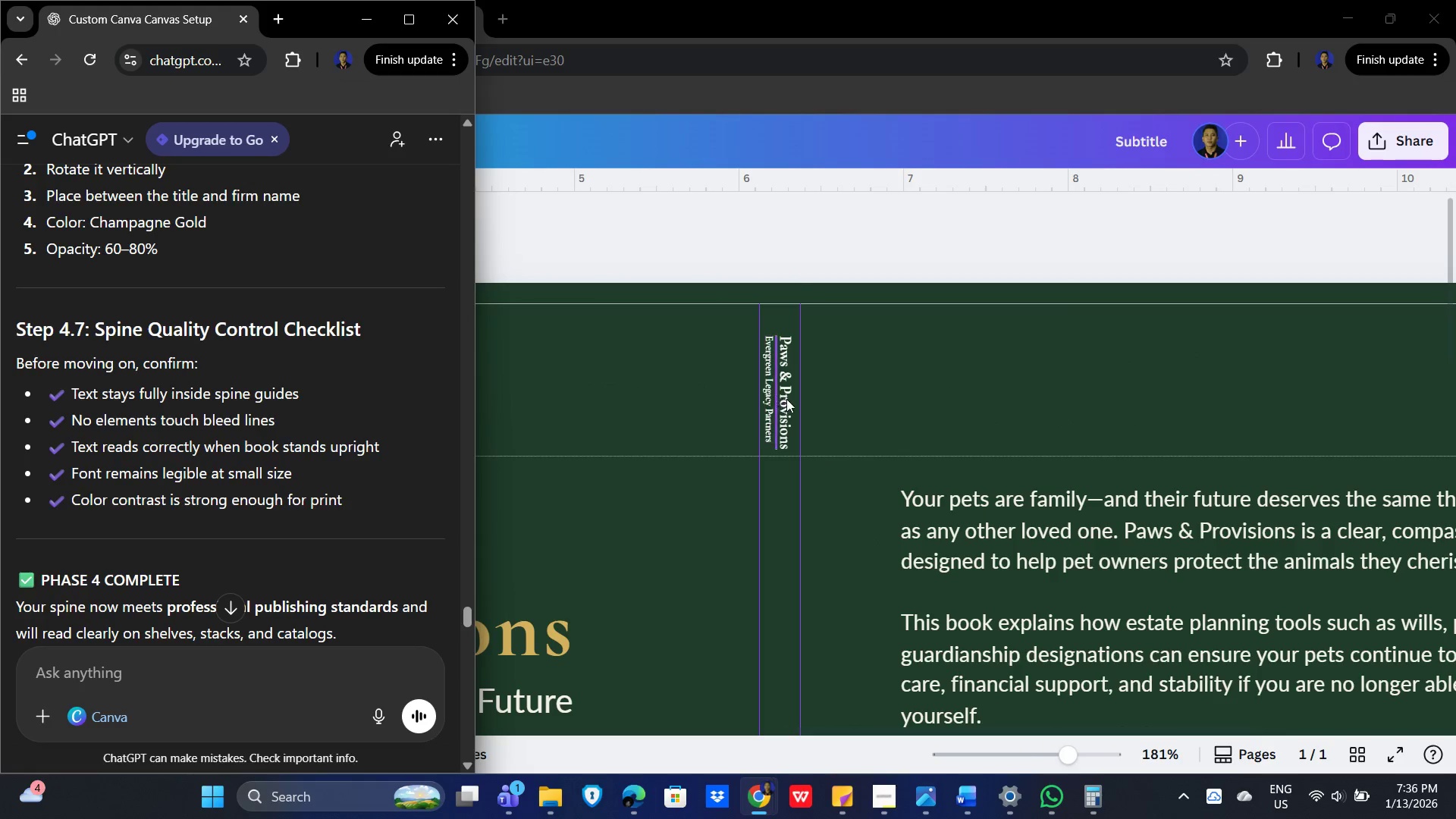 
hold_key(key=ControlLeft, duration=0.72)
scroll: coordinate [643, 468], scroll_direction: up, amount: 9.0
 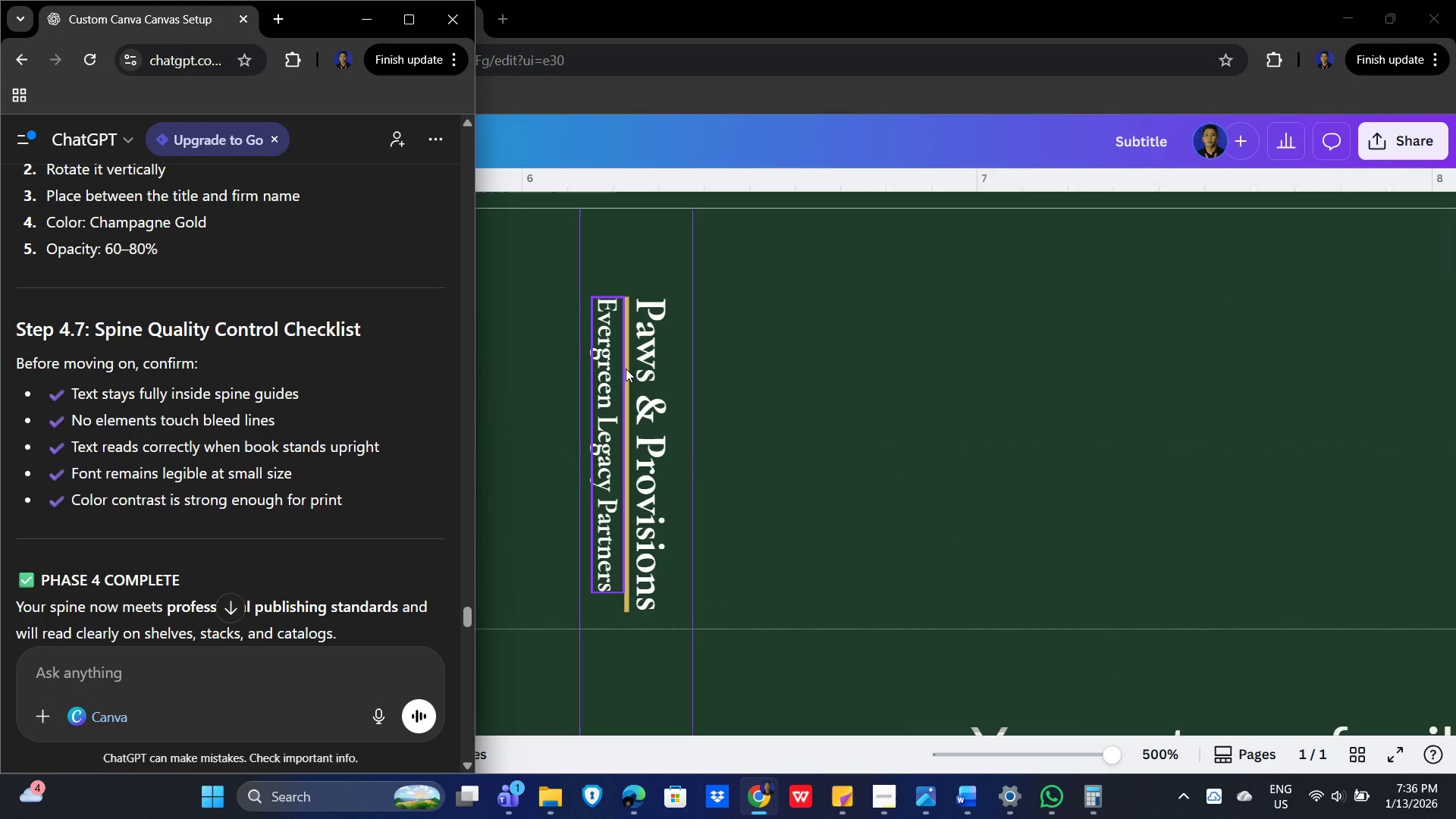 
left_click([626, 369])
 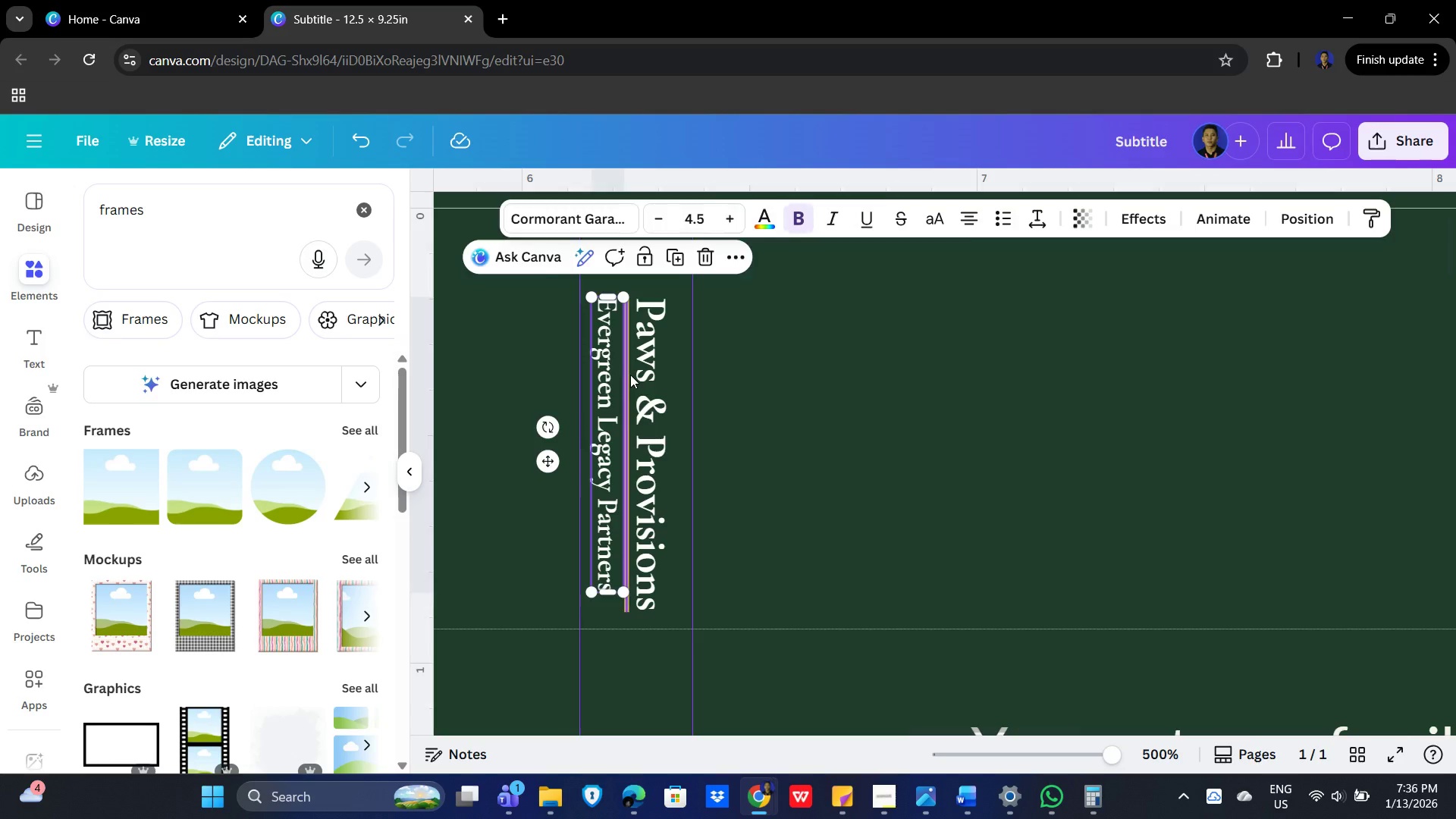 
left_click([630, 375])
 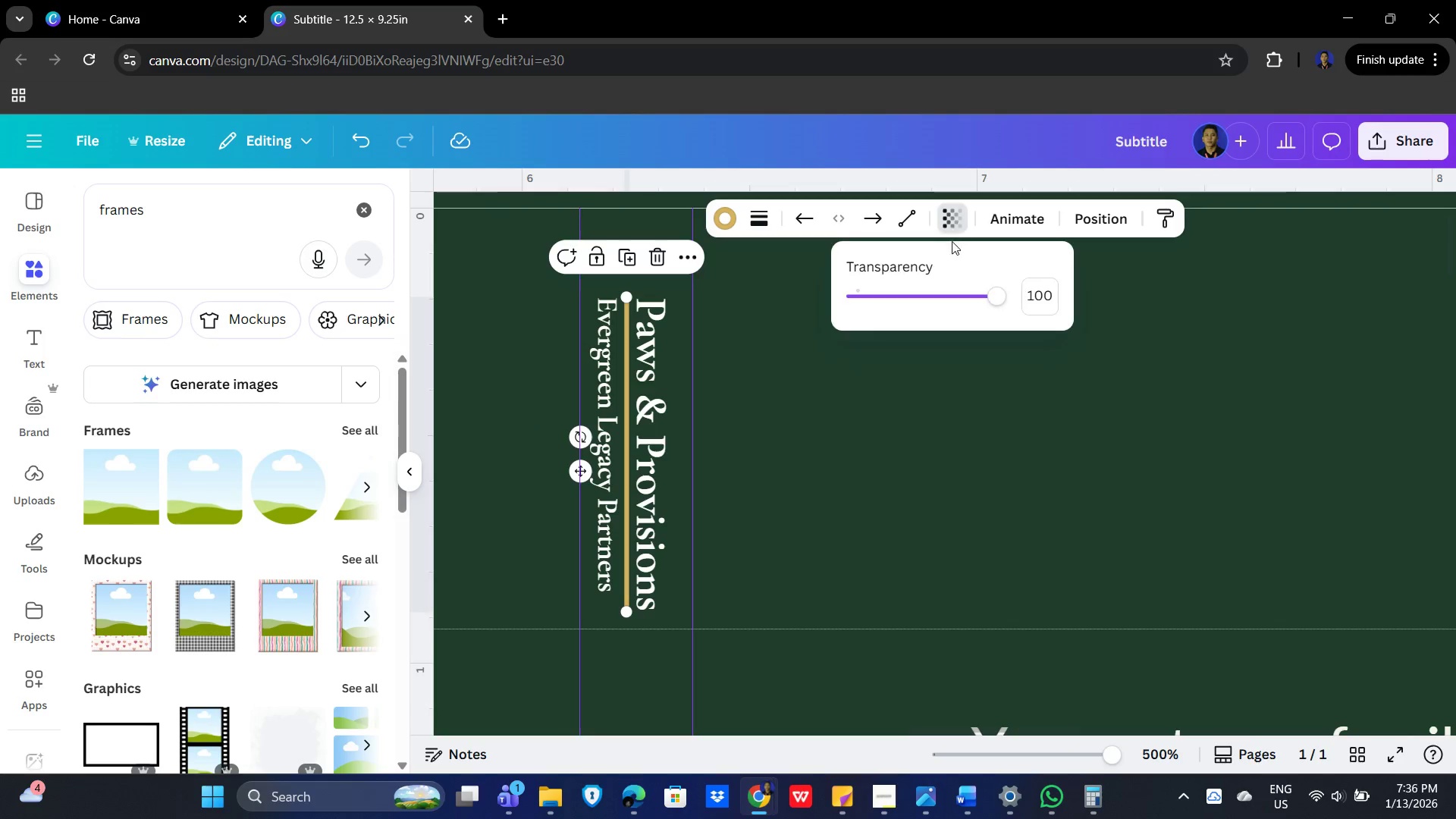 
left_click_drag(start_coordinate=[996, 293], to_coordinate=[944, 291])
 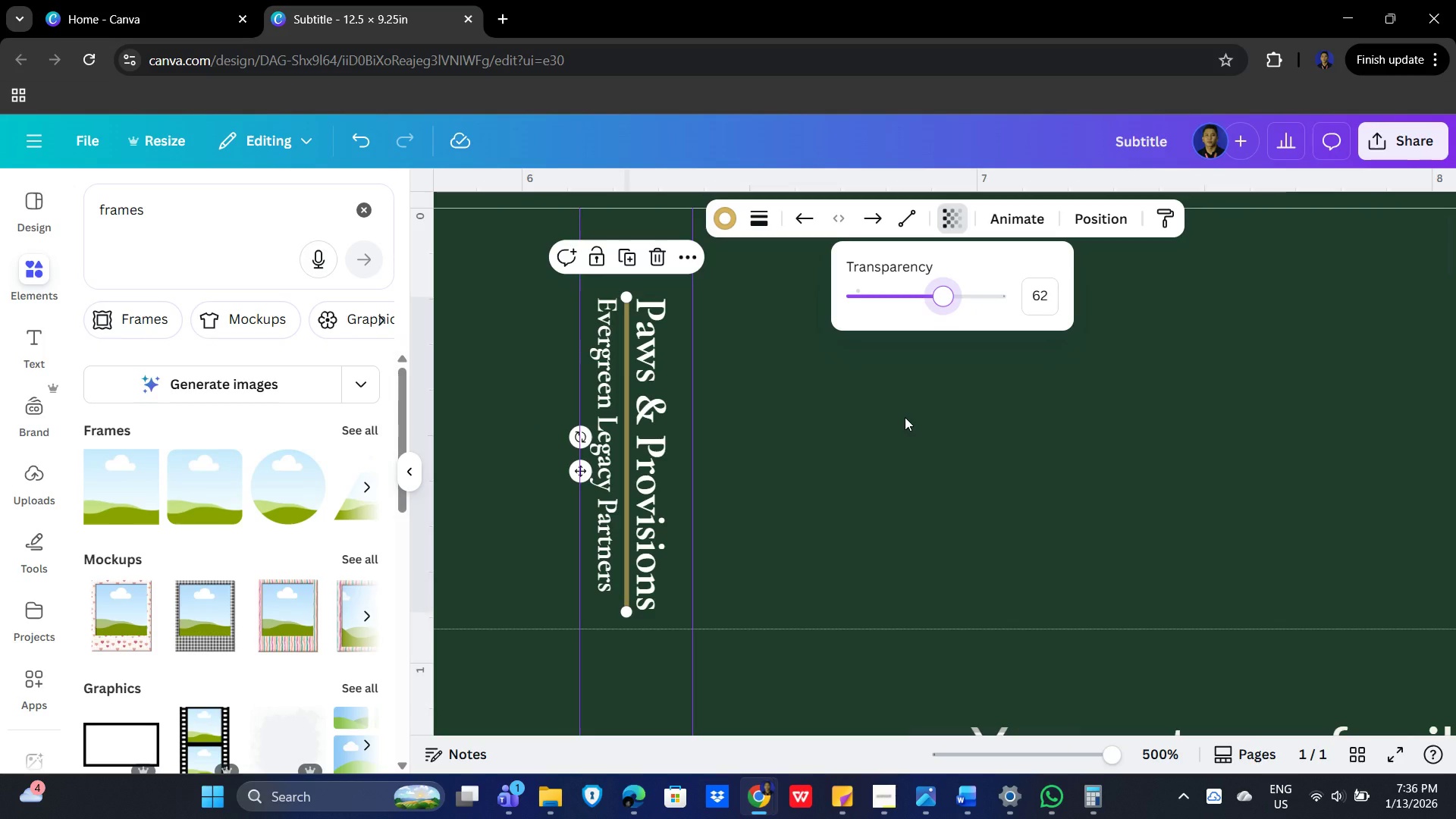 
left_click([905, 417])
 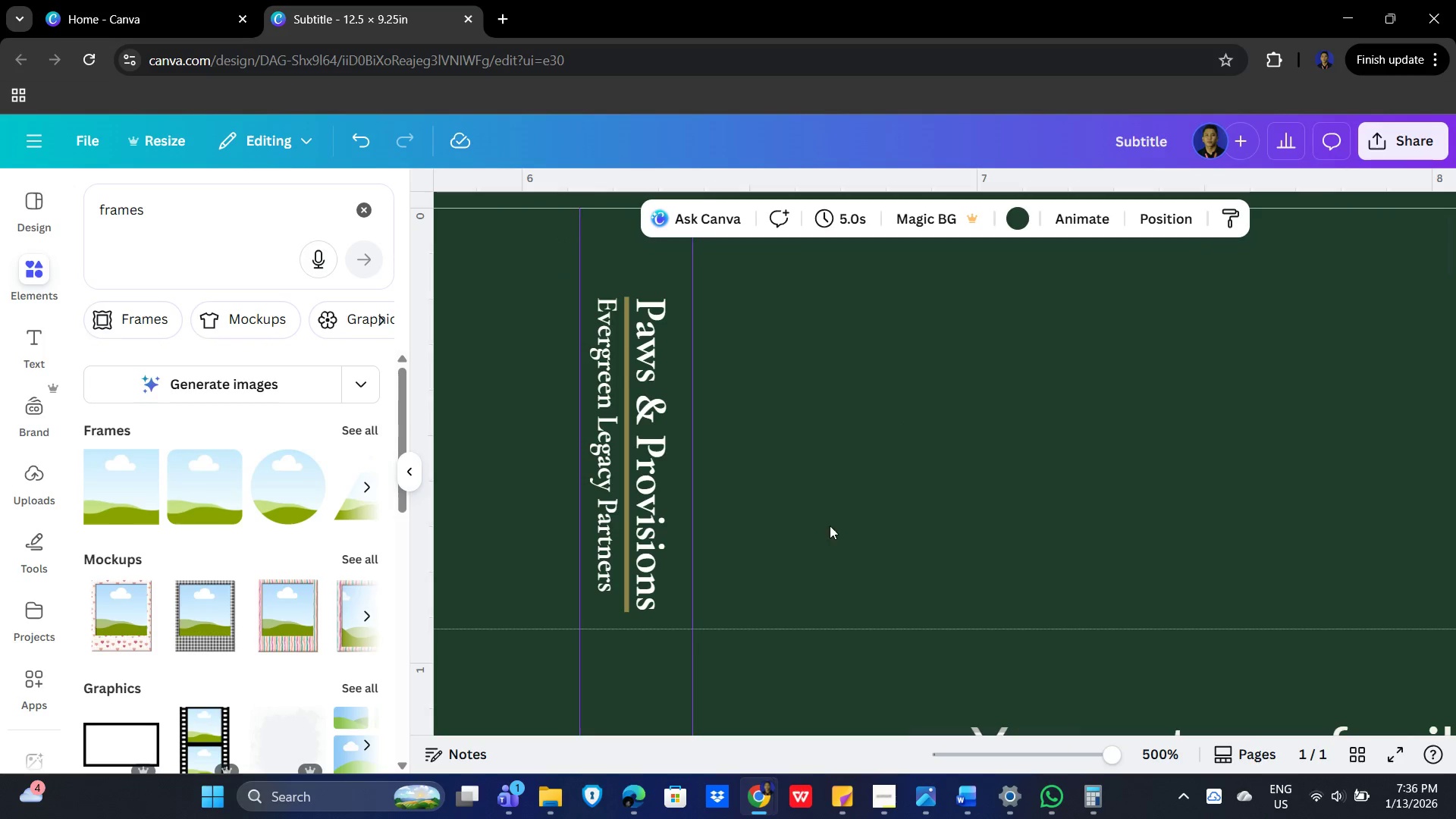 
hold_key(key=ControlLeft, duration=1.42)
scroll: coordinate [634, 468], scroll_direction: down, amount: 8.0
 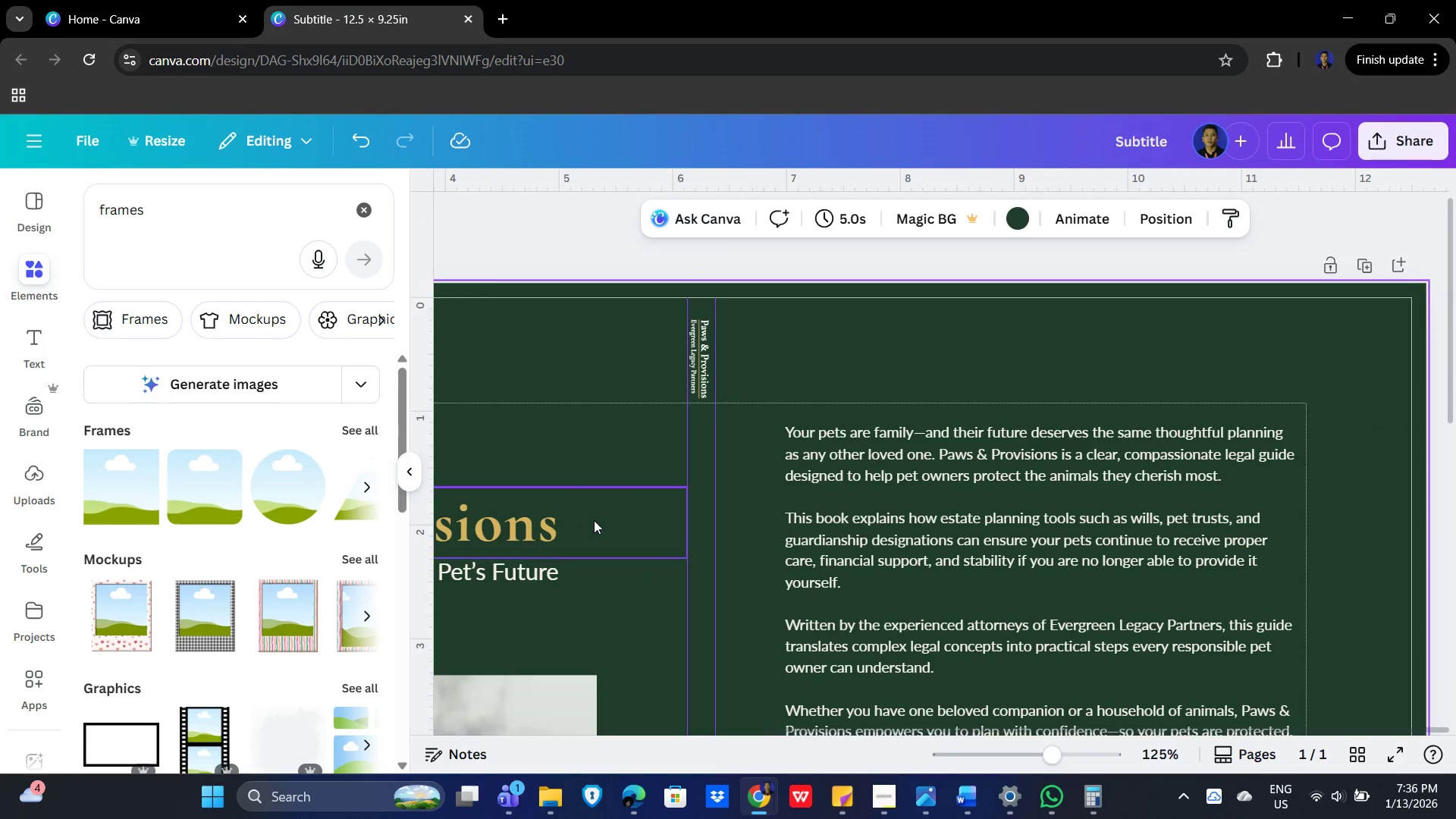 
left_click([594, 522])
 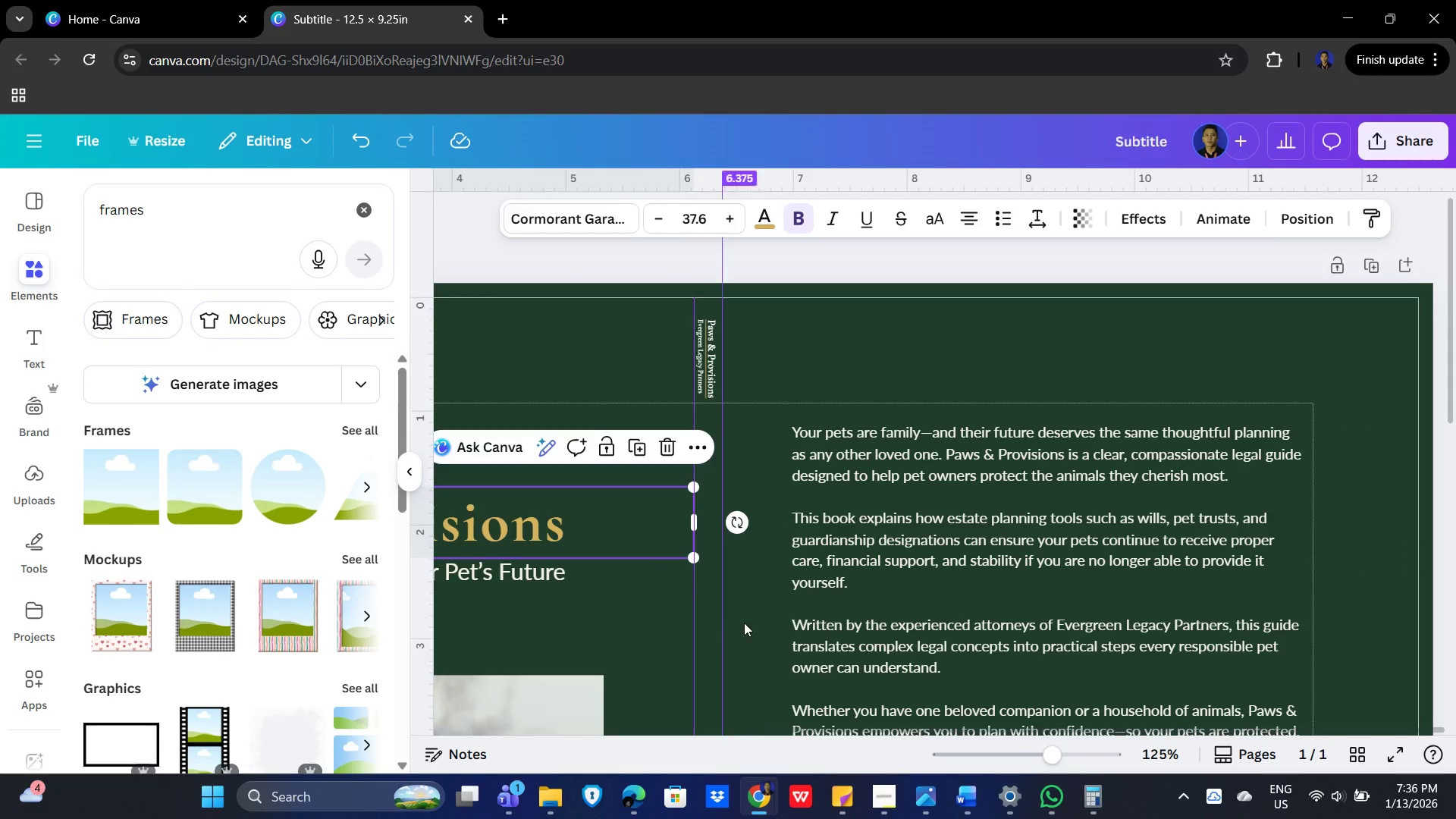 
scroll: coordinate [573, 505], scroll_direction: down, amount: 7.0
 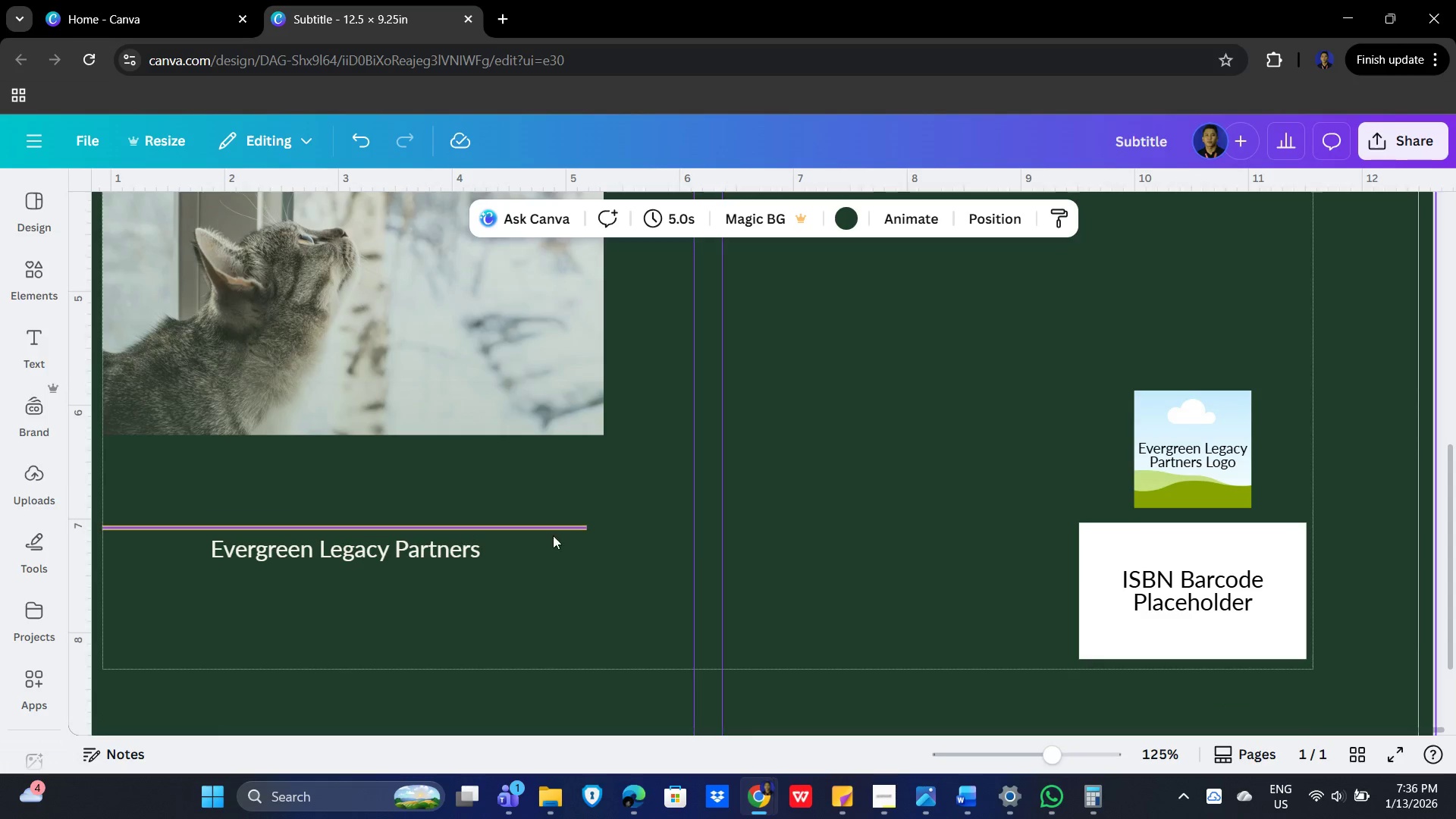 
hold_key(key=ControlLeft, duration=1.38)
scroll: coordinate [904, 540], scroll_direction: down, amount: 5.0
 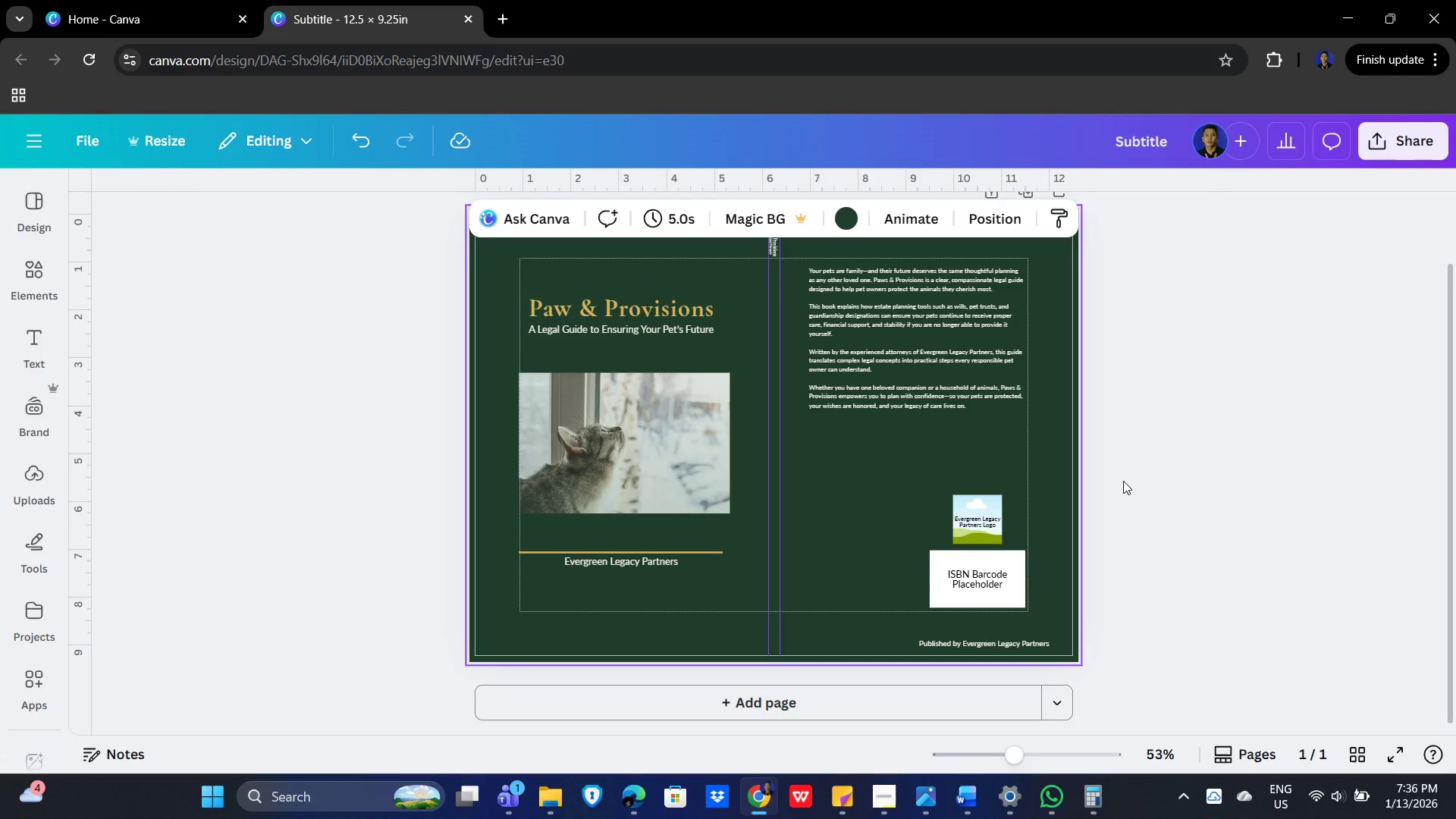 
scroll: coordinate [1207, 507], scroll_direction: up, amount: 2.0
 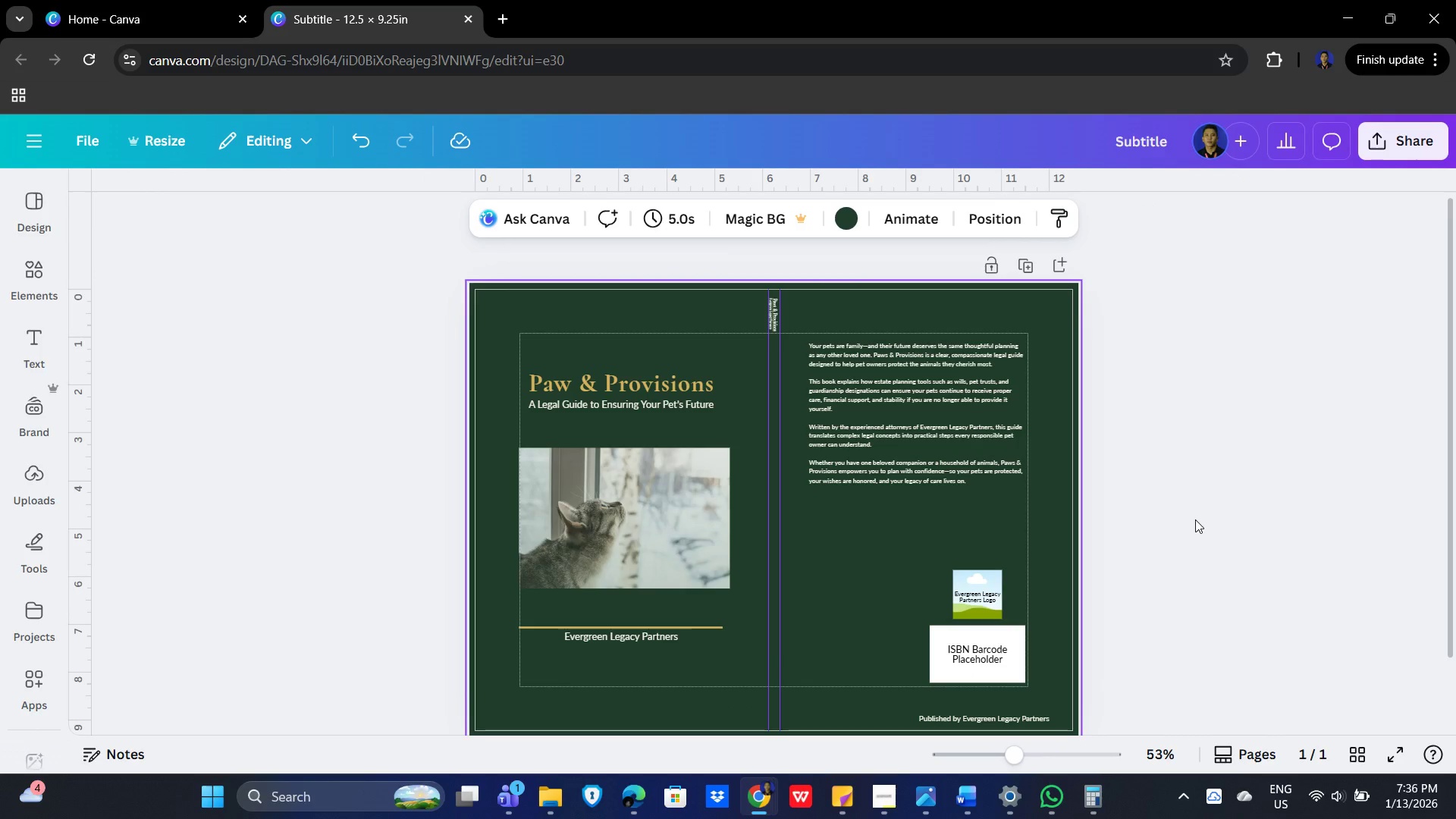 
key(Alt+AltLeft)
 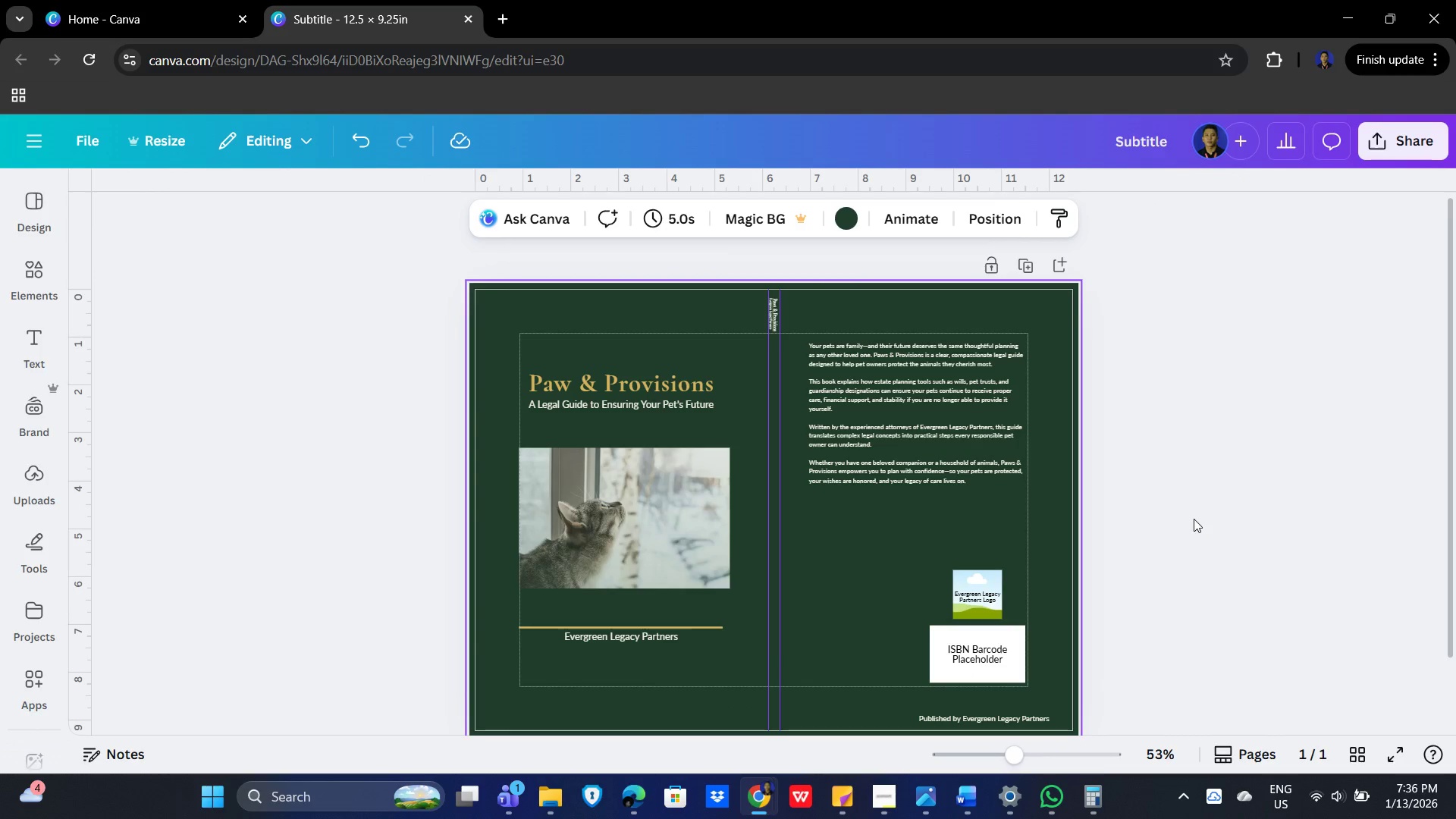 
key(Alt+Tab)
 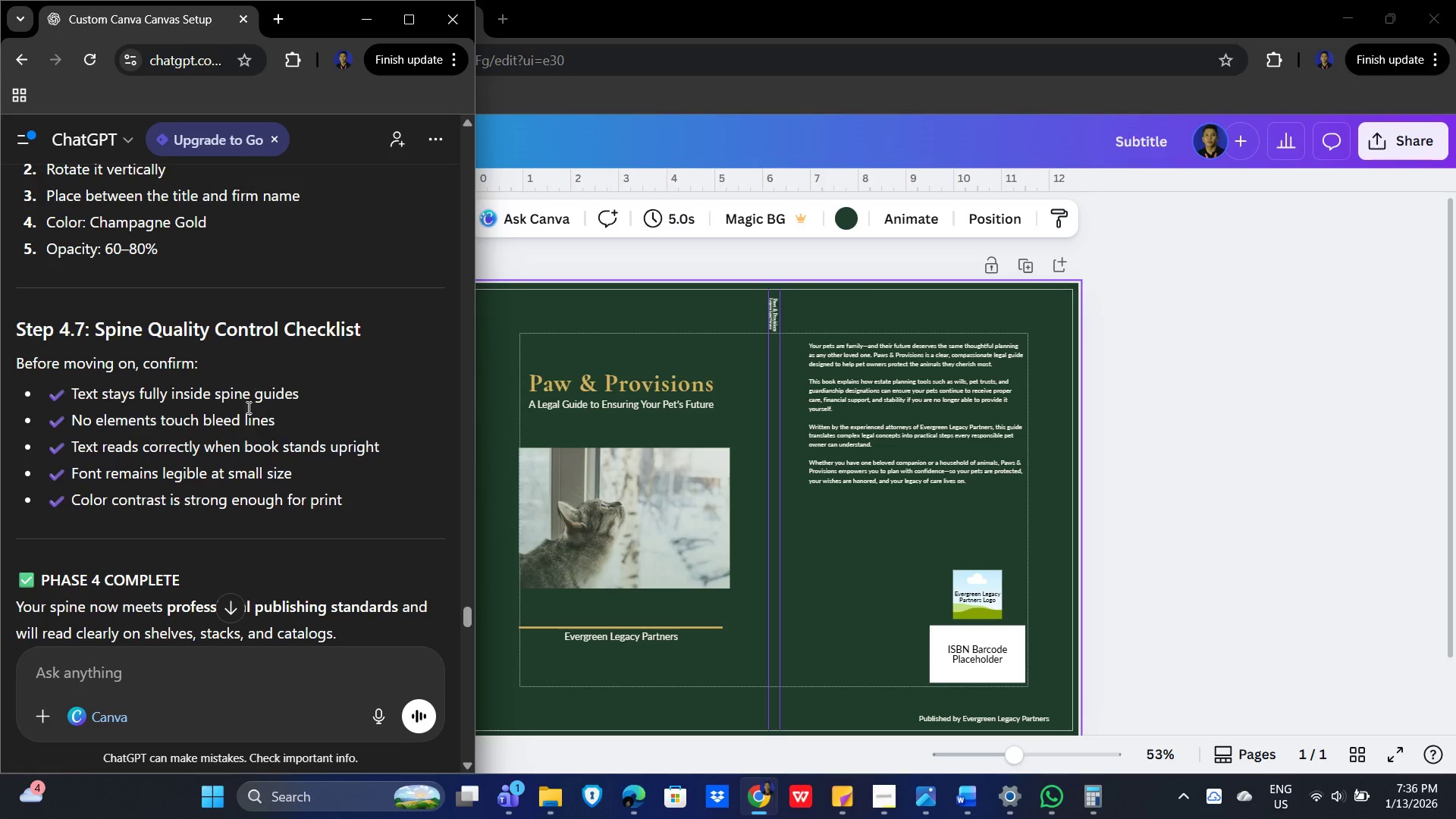 
scroll: coordinate [245, 476], scroll_direction: down, amount: 50.0
 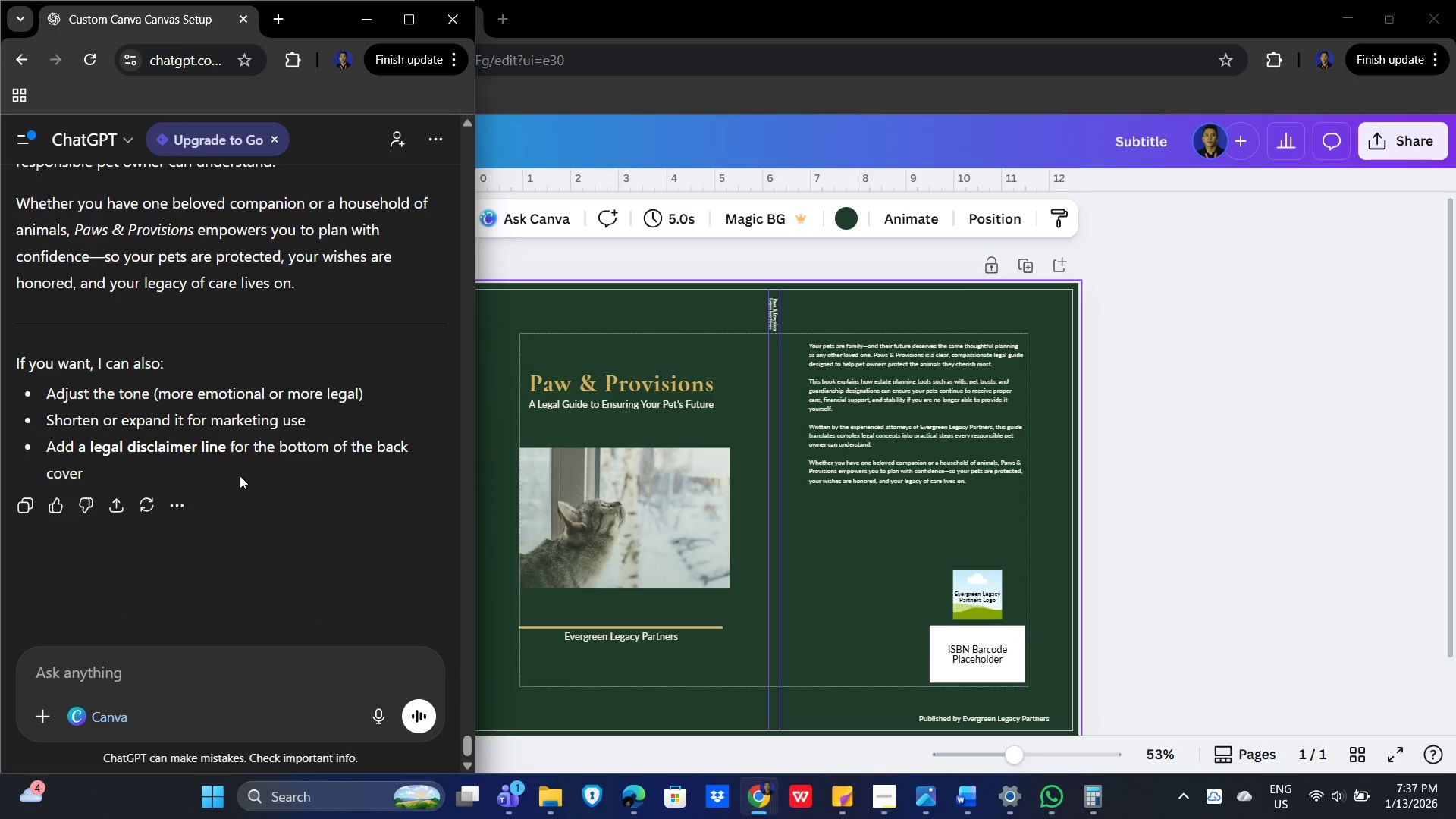 
scroll: coordinate [252, 477], scroll_direction: up, amount: 11.0
 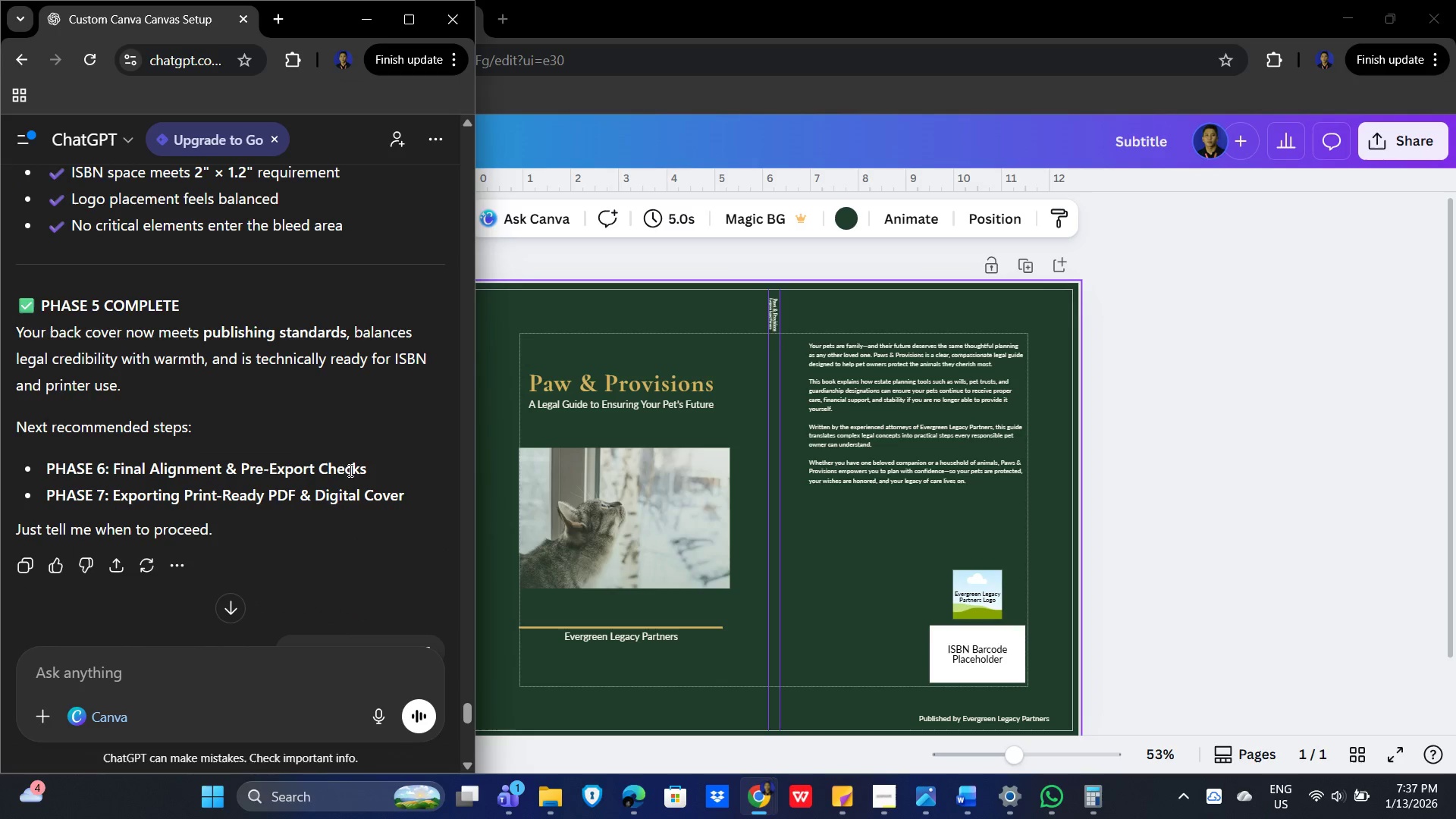 
left_click_drag(start_coordinate=[410, 462], to_coordinate=[42, 459])
 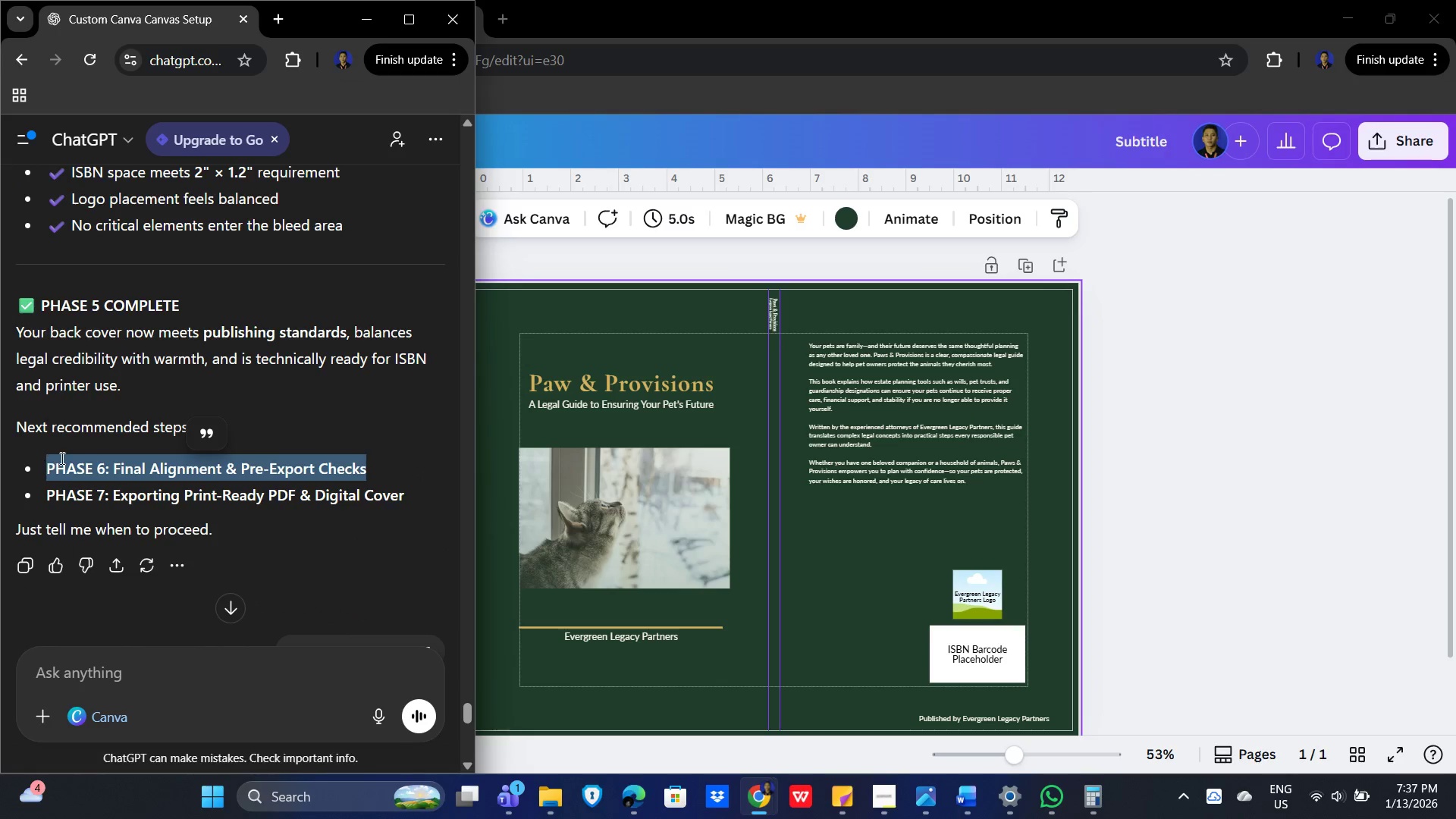 
key(Control+C)
 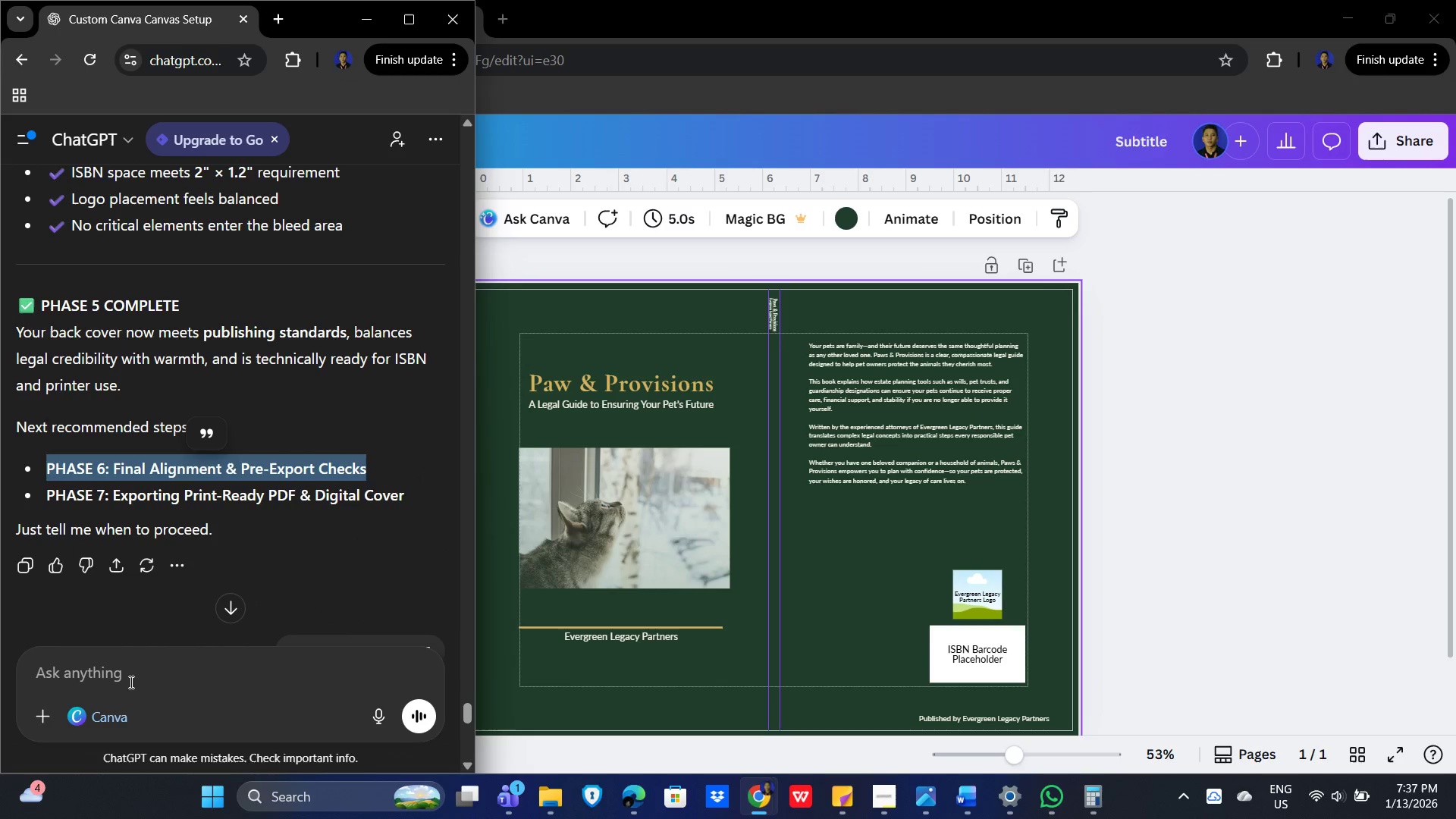 
key(Control+V)
 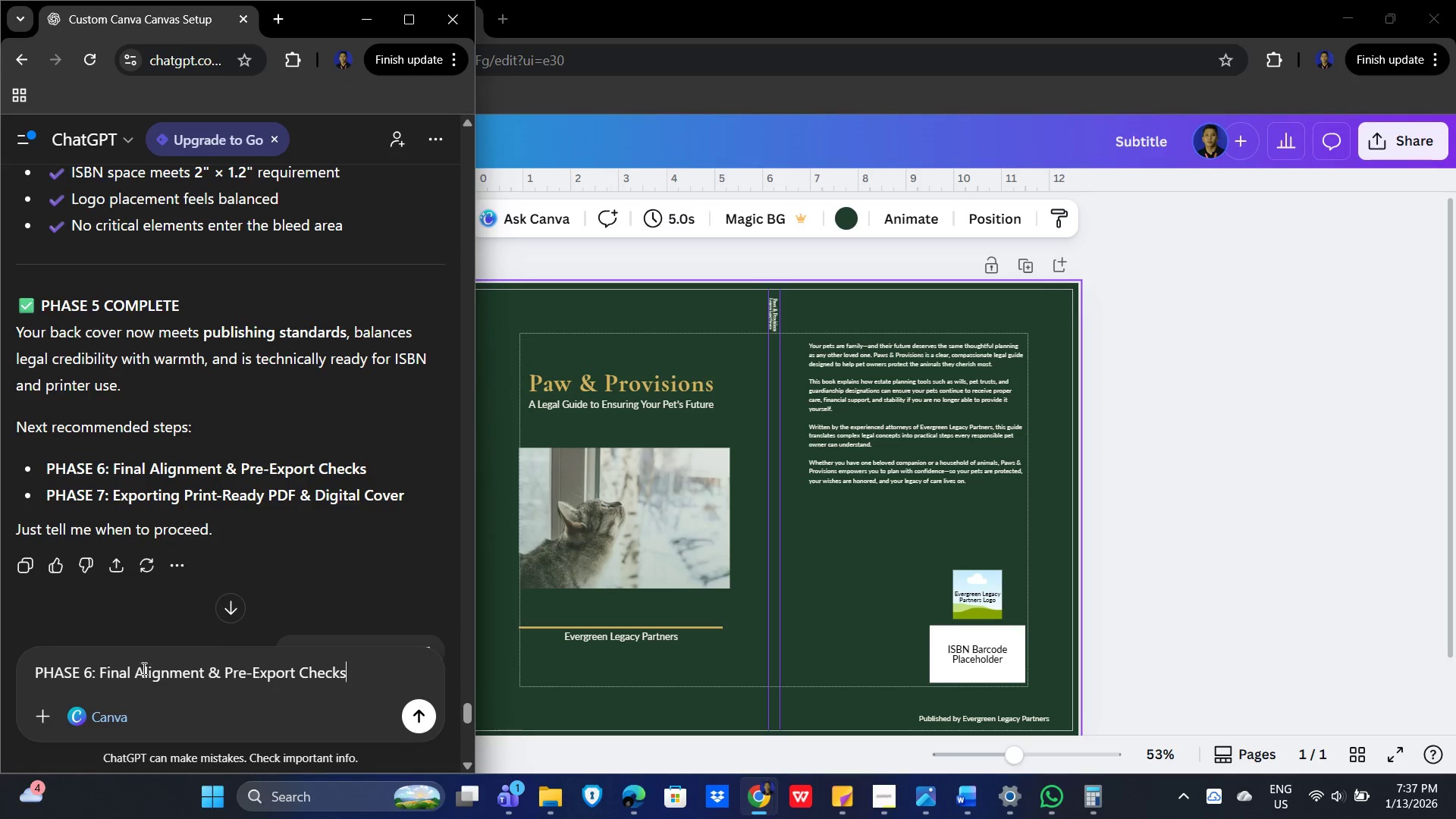 
key(Enter)
 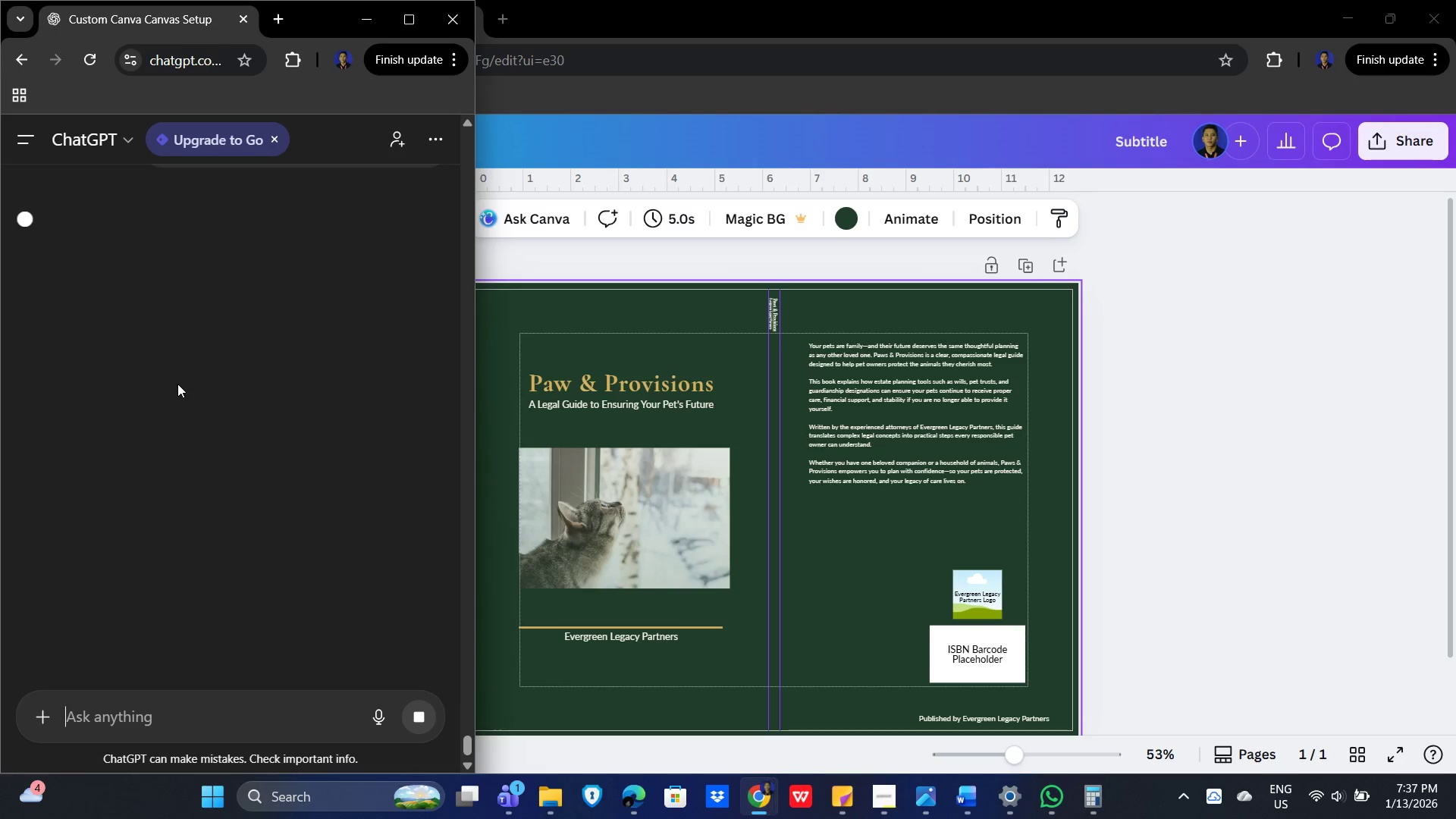 
wait(7.83)
 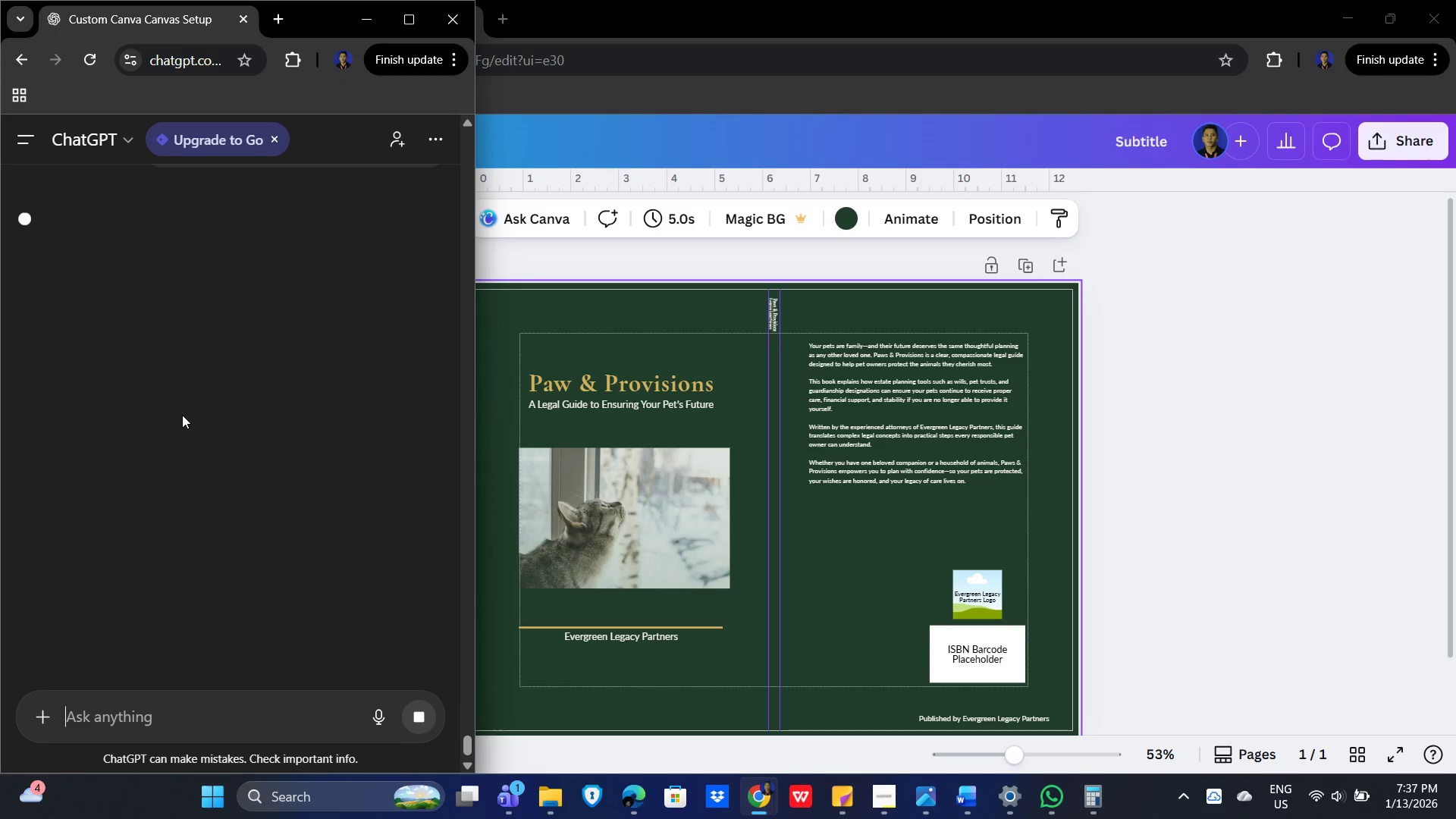 
left_click([883, 802])